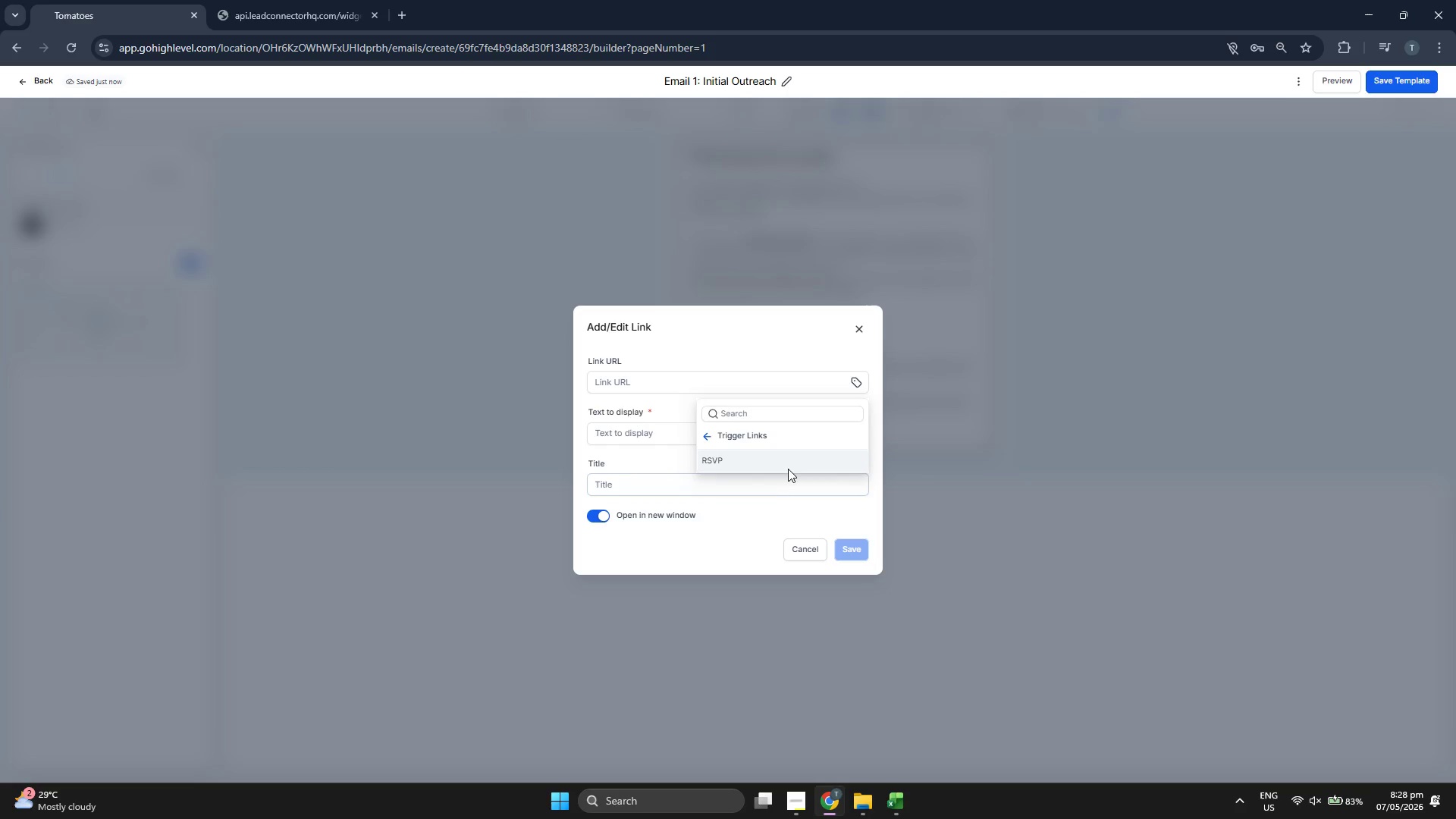 
left_click([788, 467])
 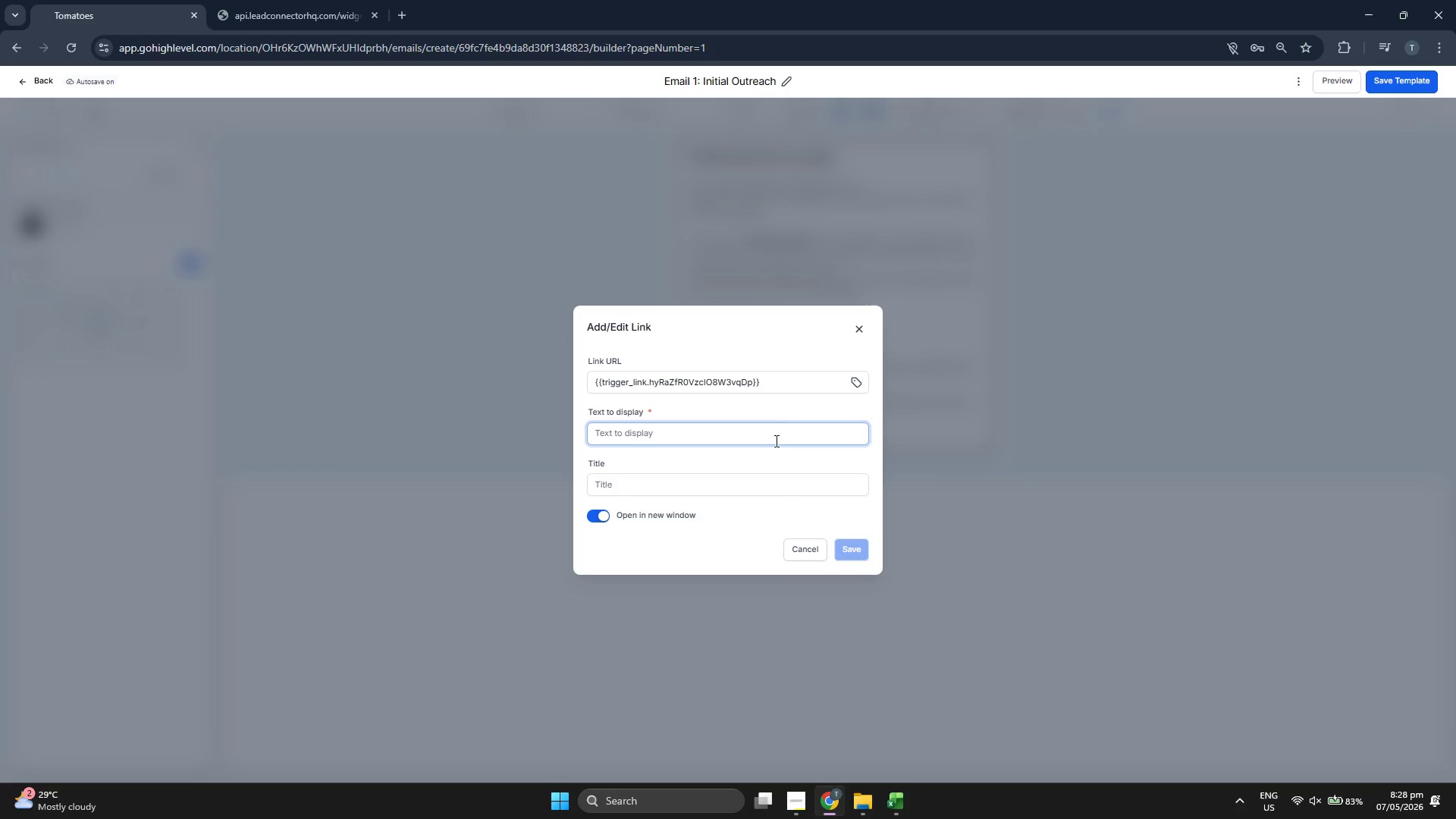 
left_click([861, 326])
 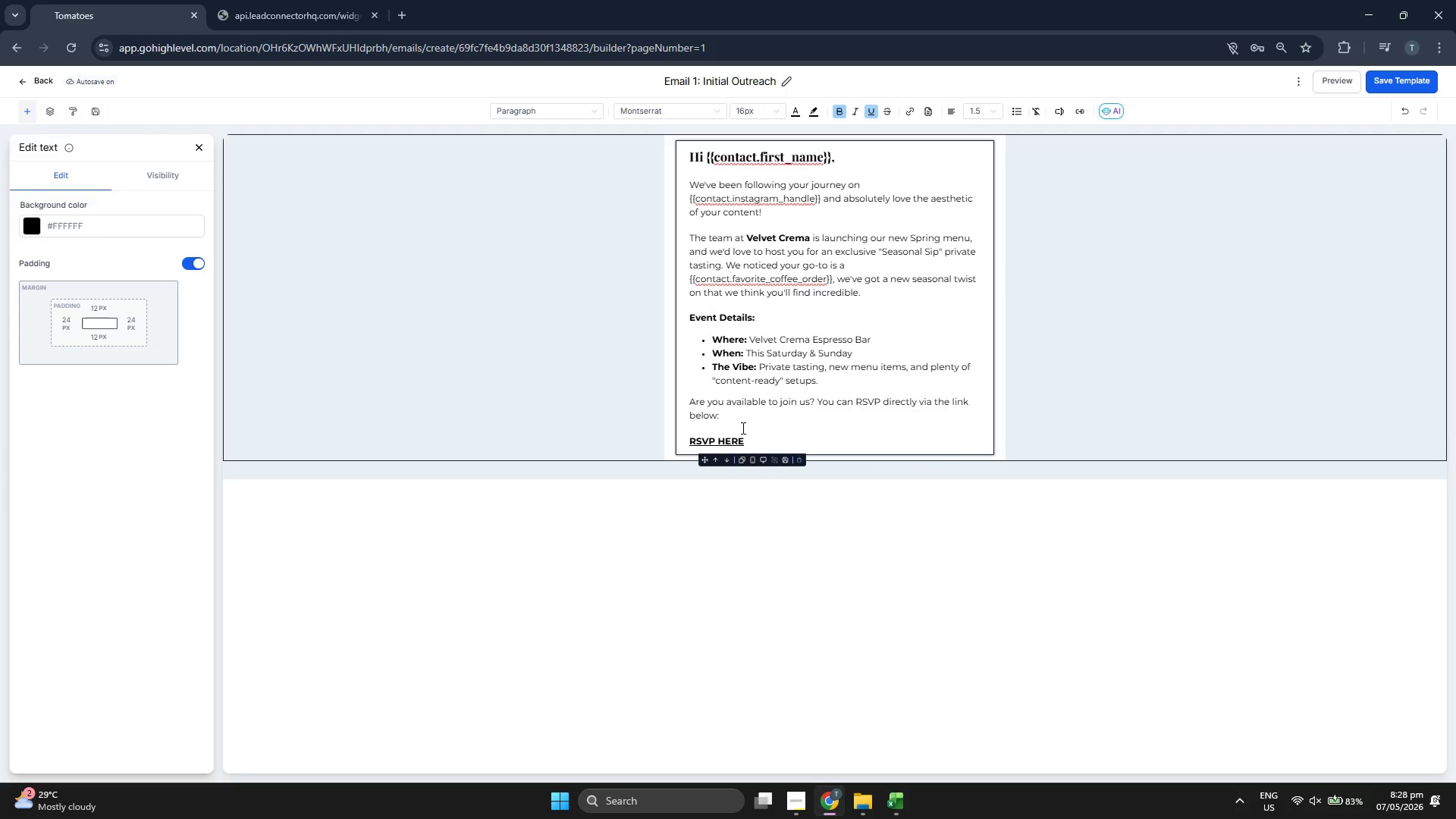 
left_click_drag(start_coordinate=[742, 428], to_coordinate=[706, 429])
 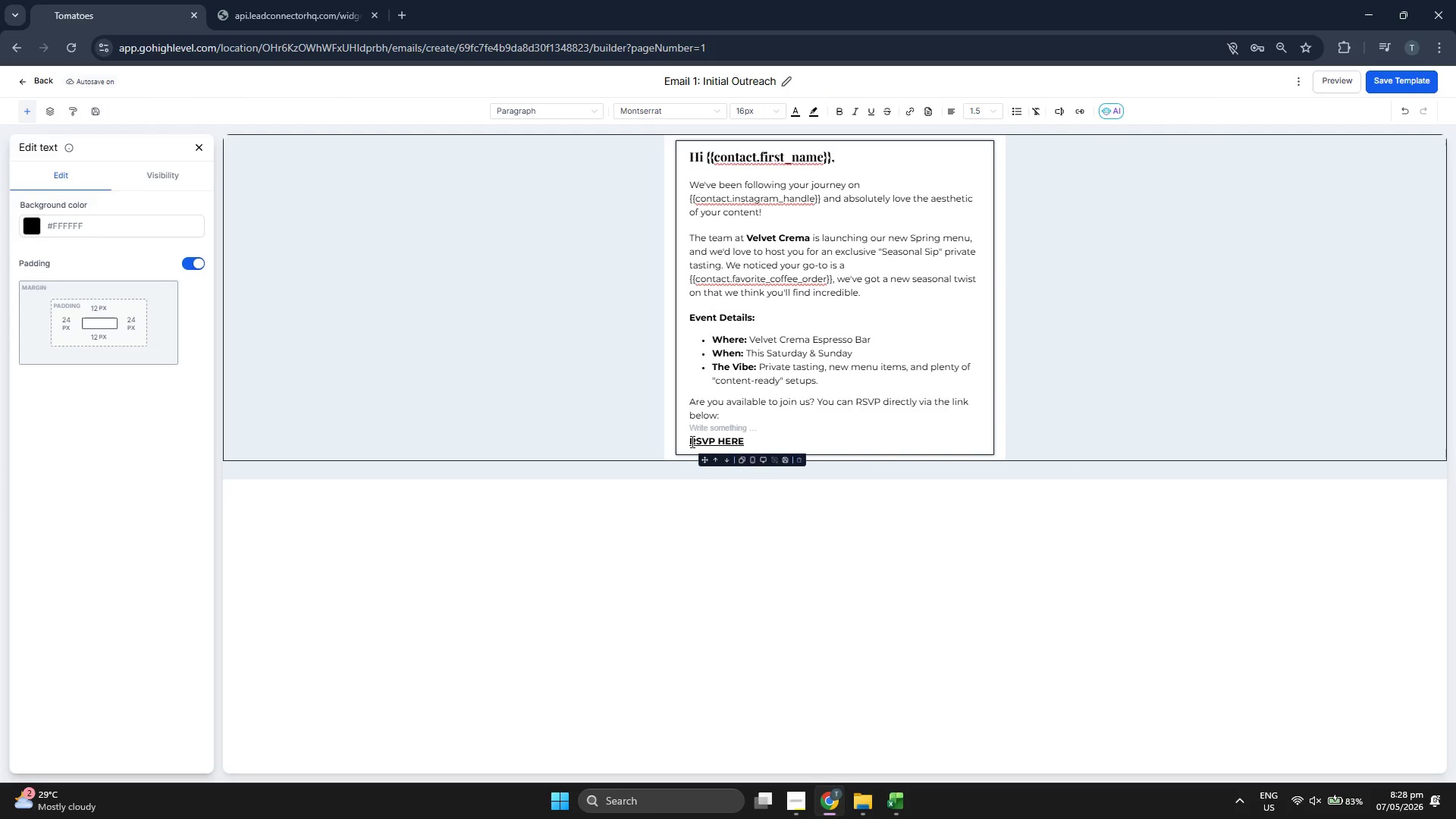 
left_click([692, 441])
 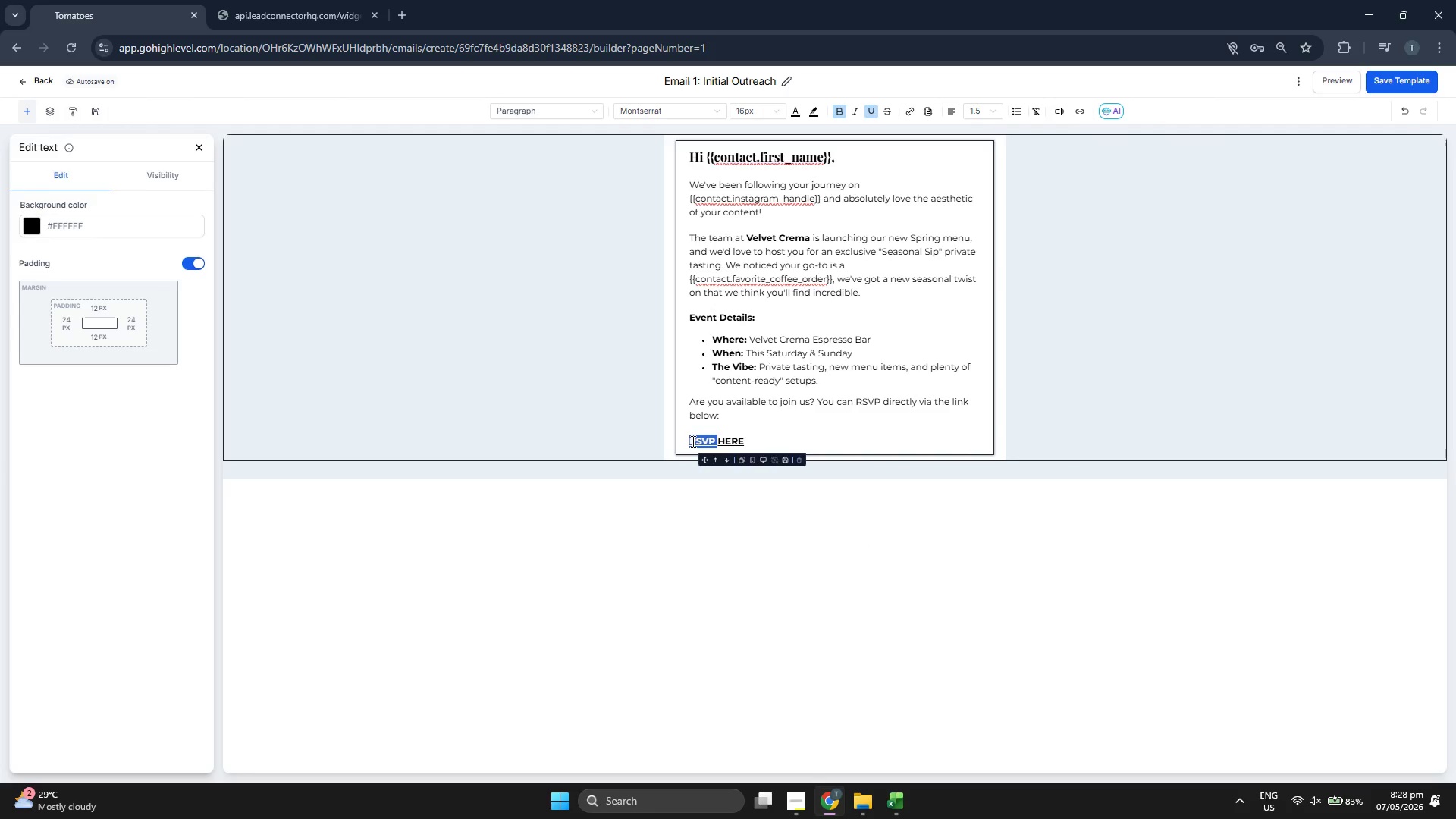 
left_click_drag(start_coordinate=[692, 441], to_coordinate=[738, 441])
 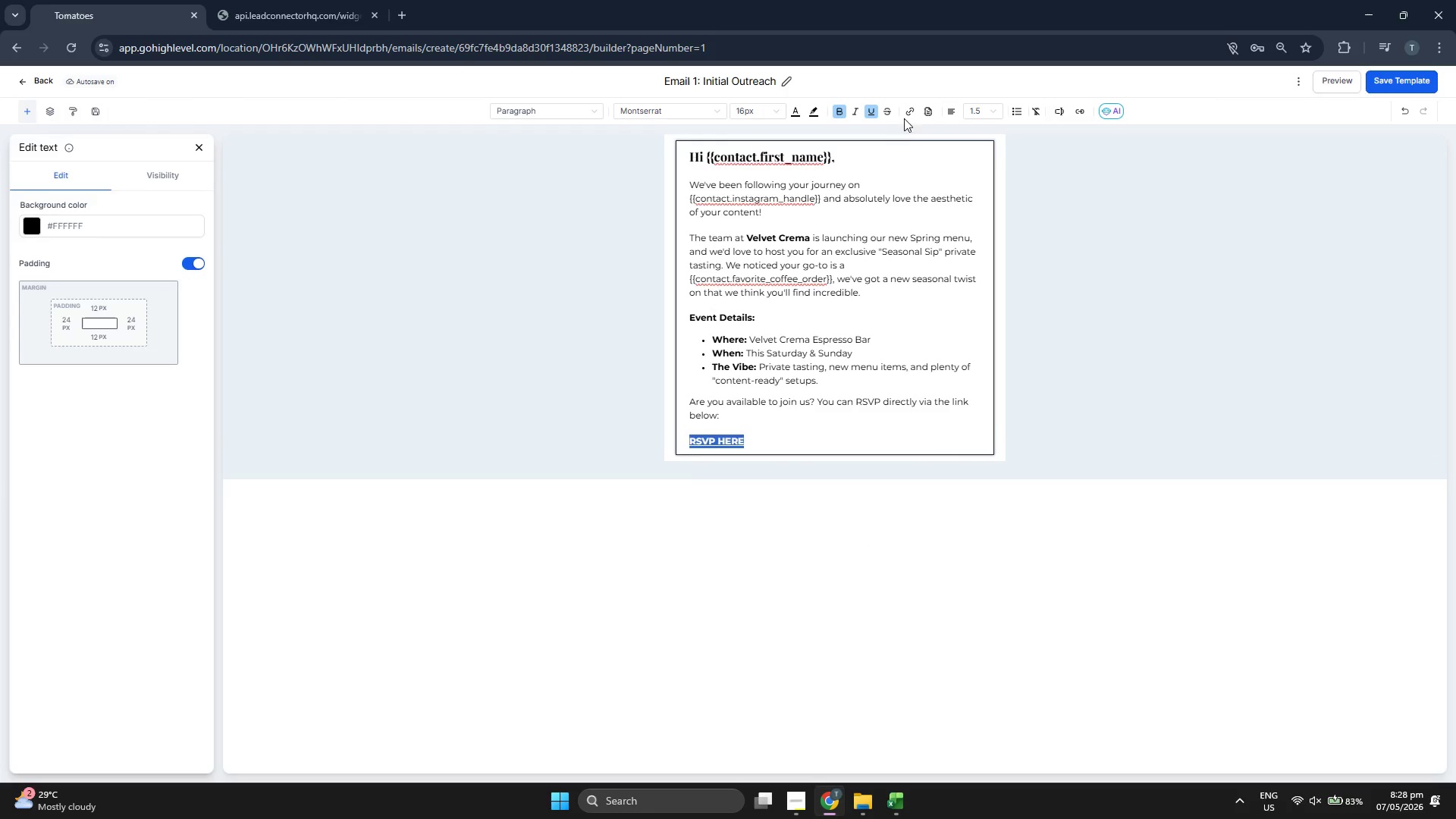 
left_click([906, 114])
 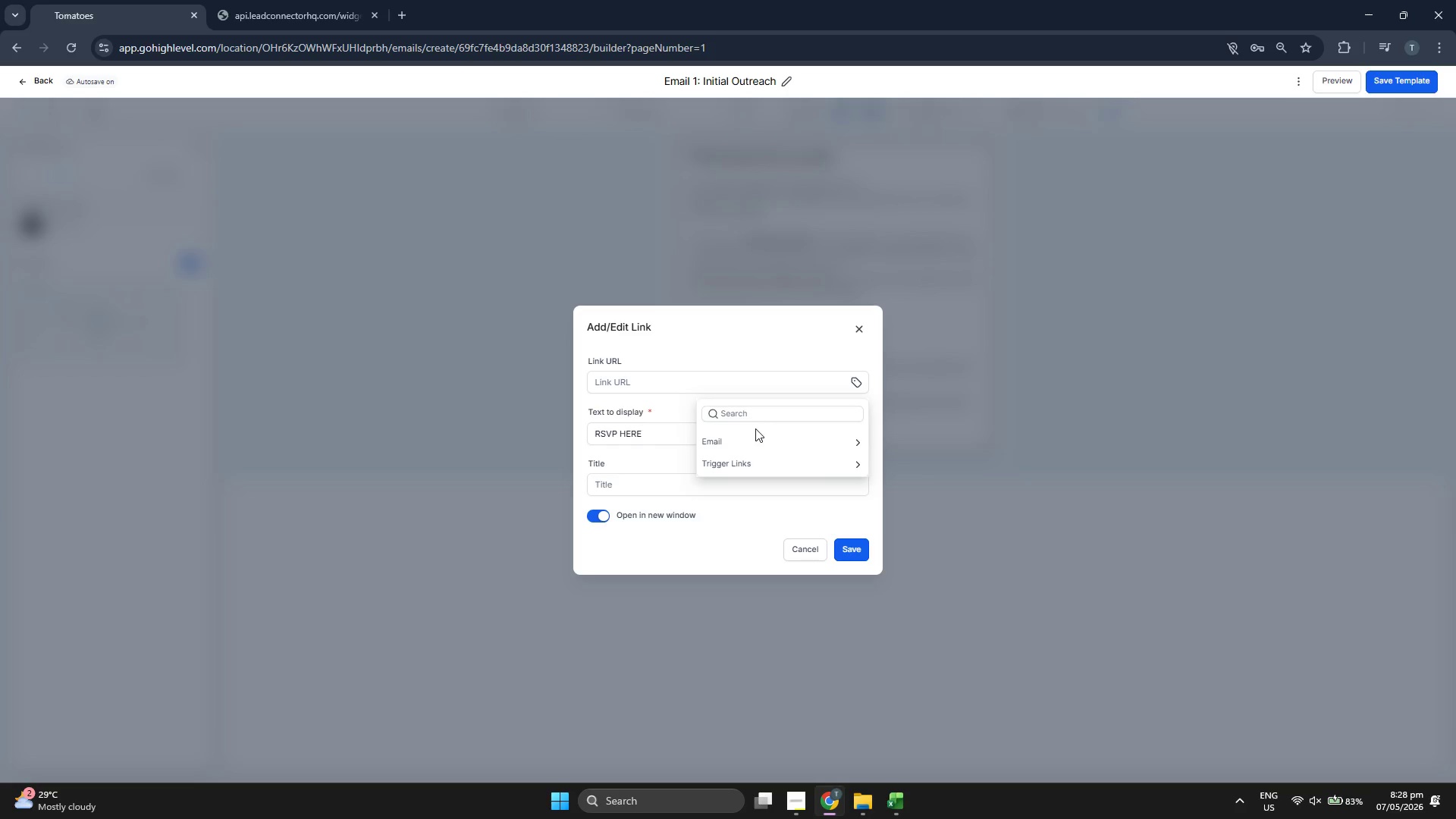 
left_click([758, 463])
 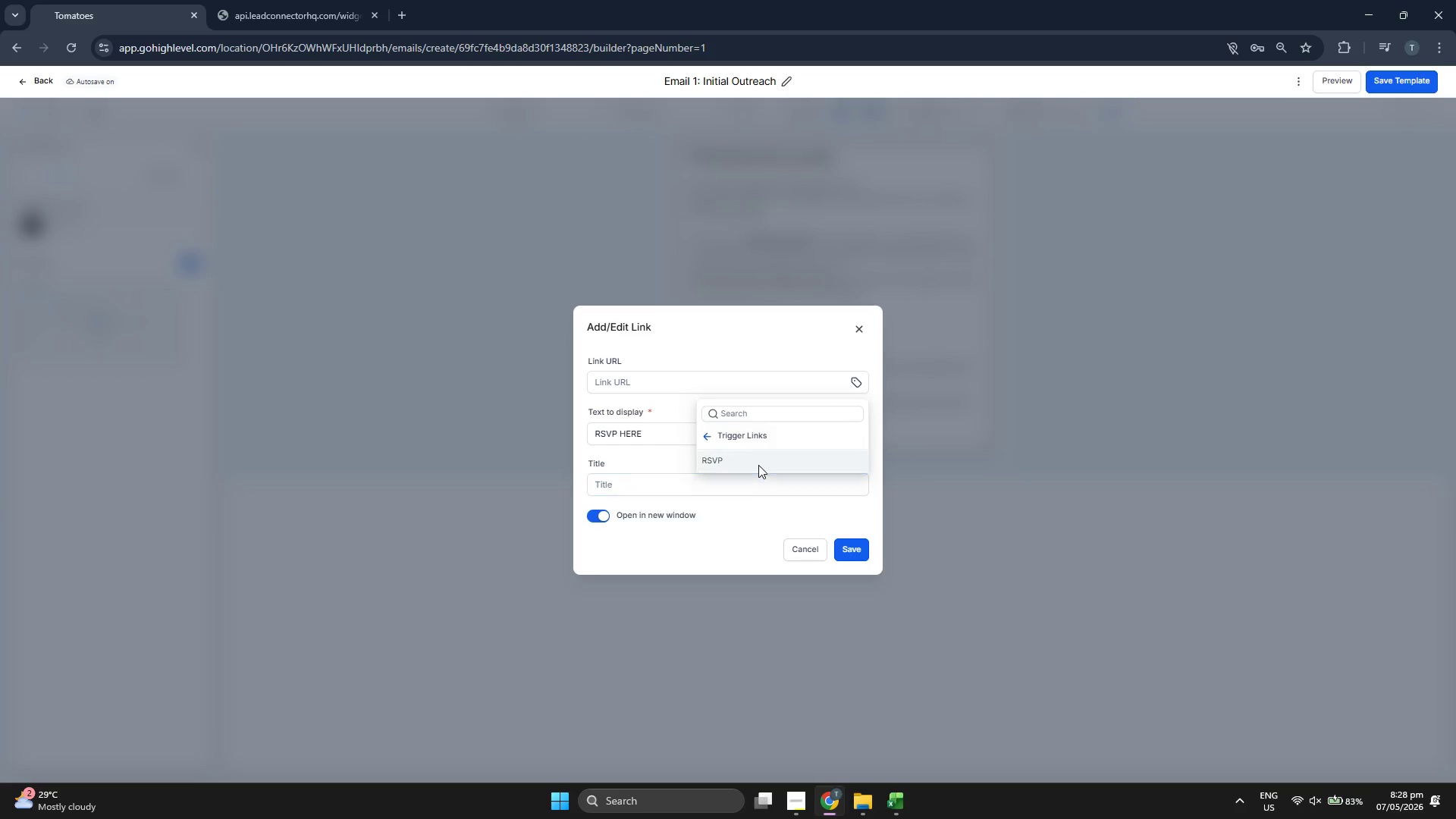 
left_click([758, 463])
 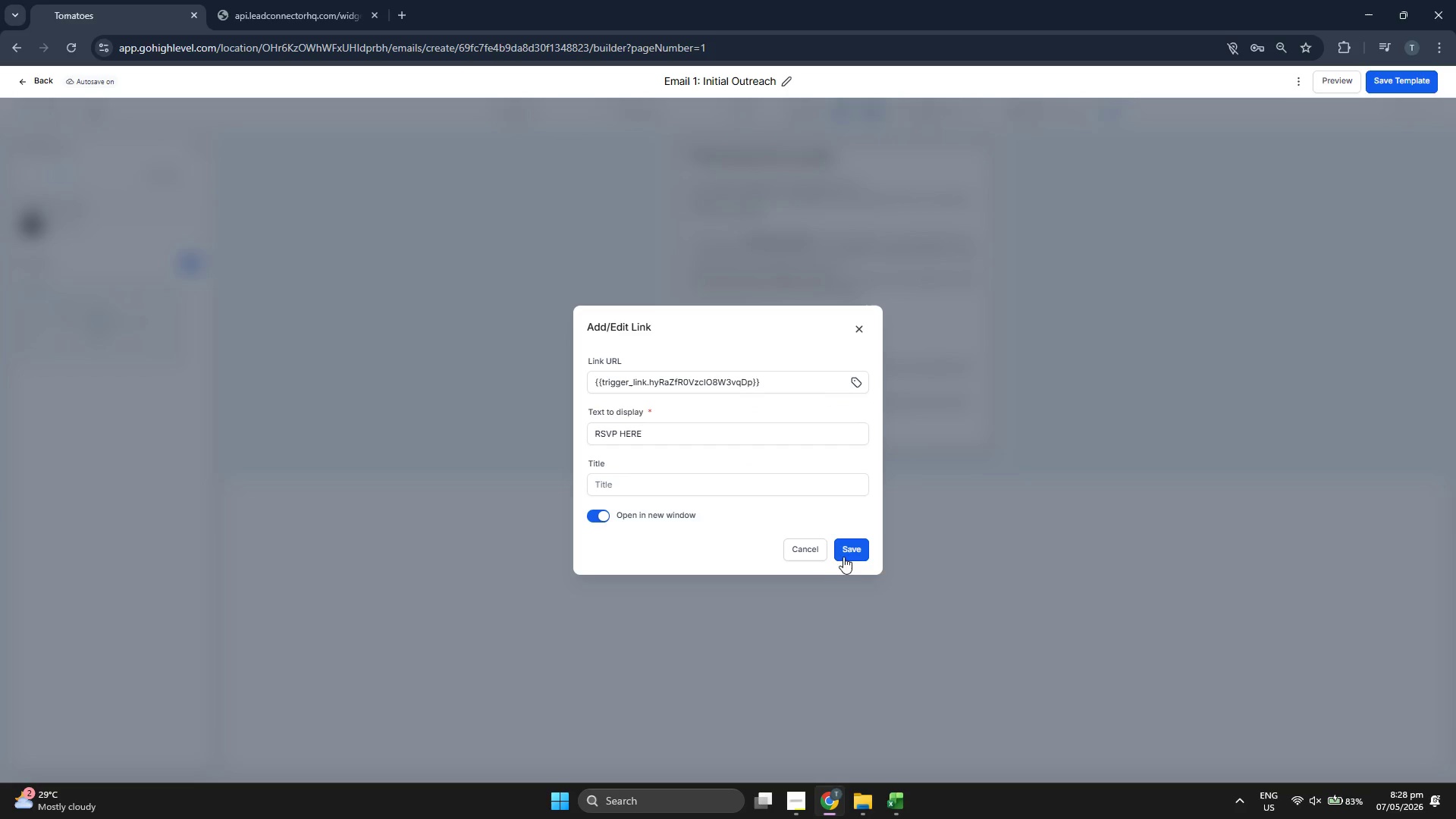 
left_click([848, 552])
 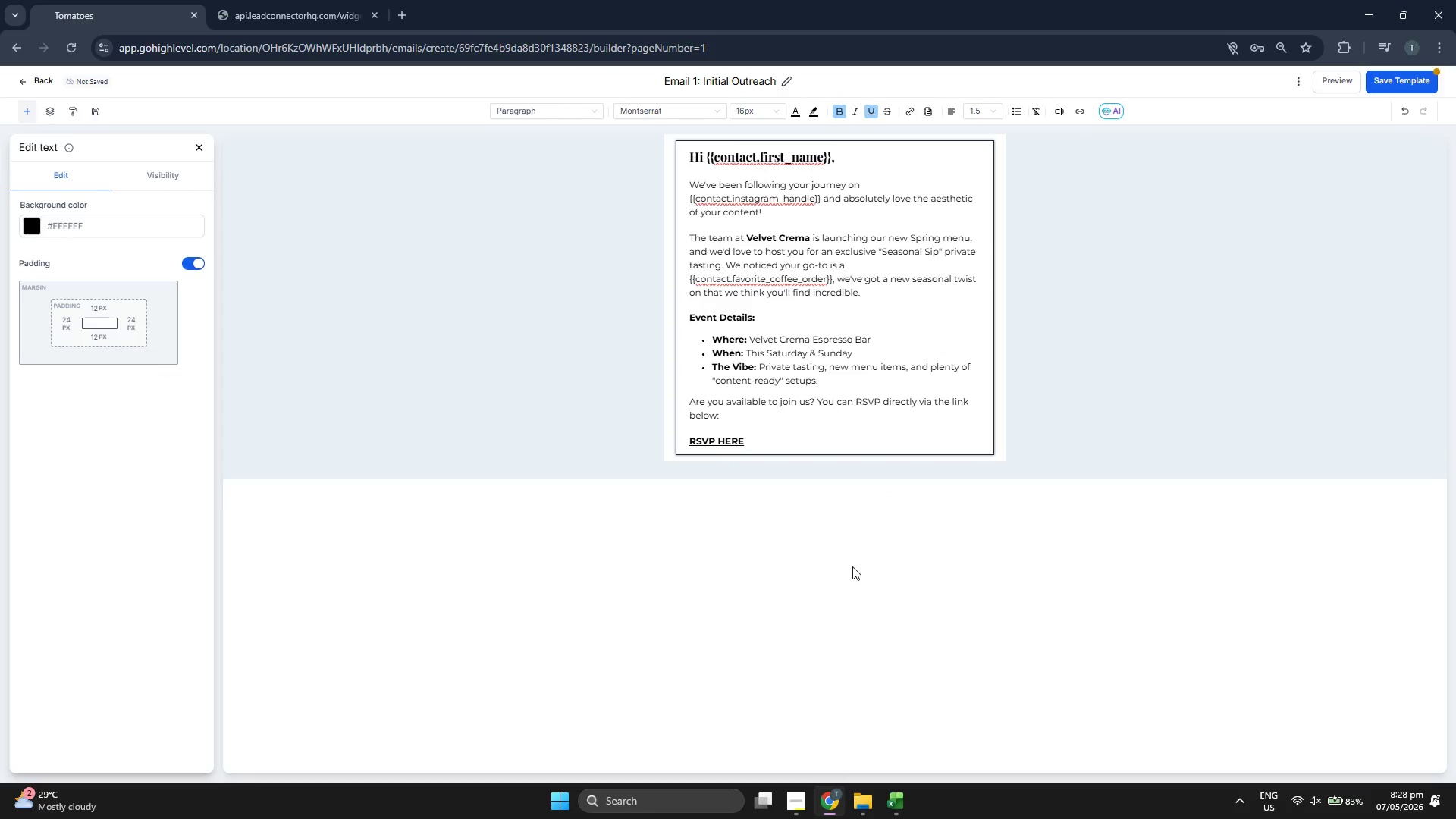 
left_click([805, 430])
 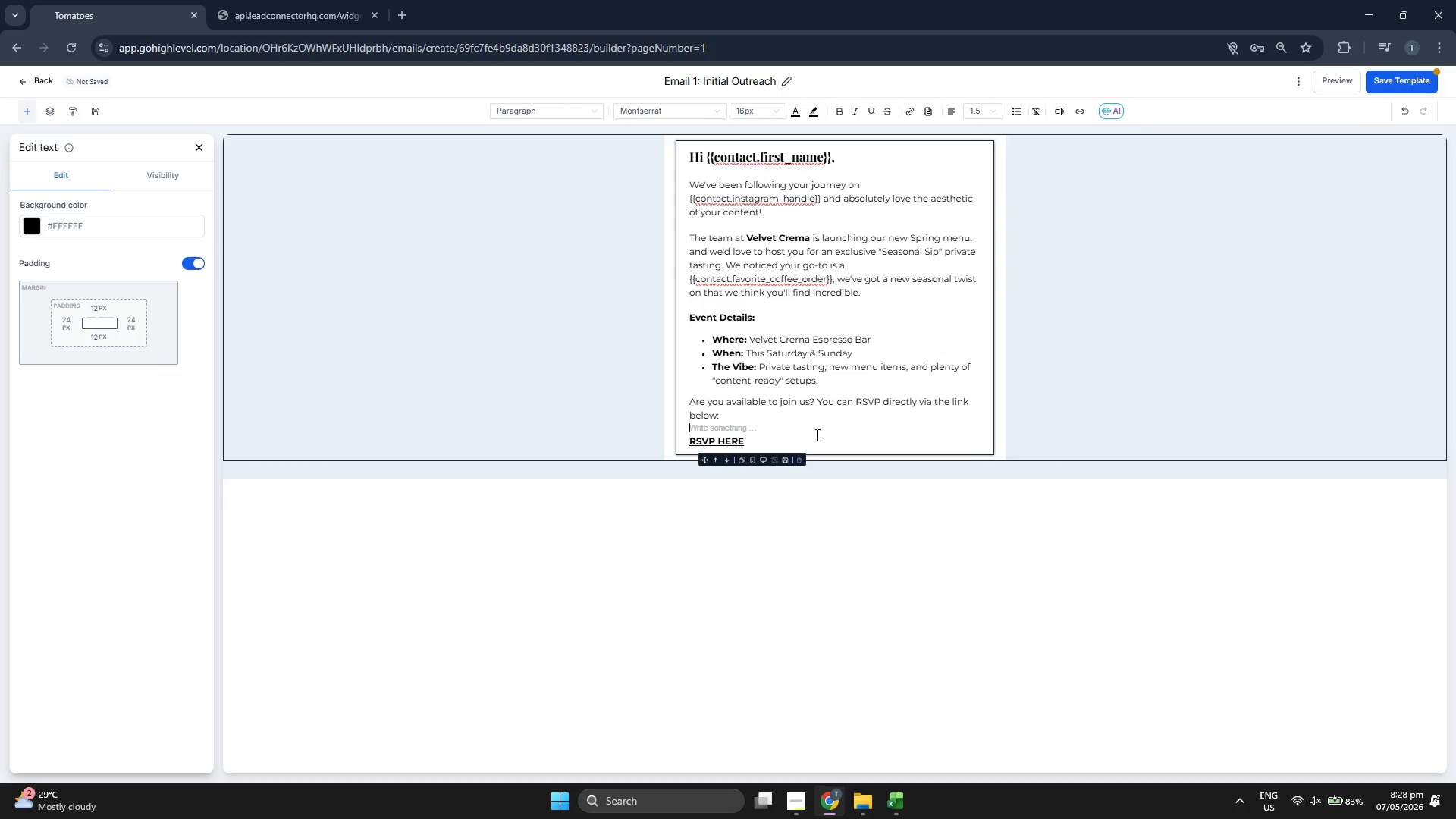 
left_click([816, 435])
 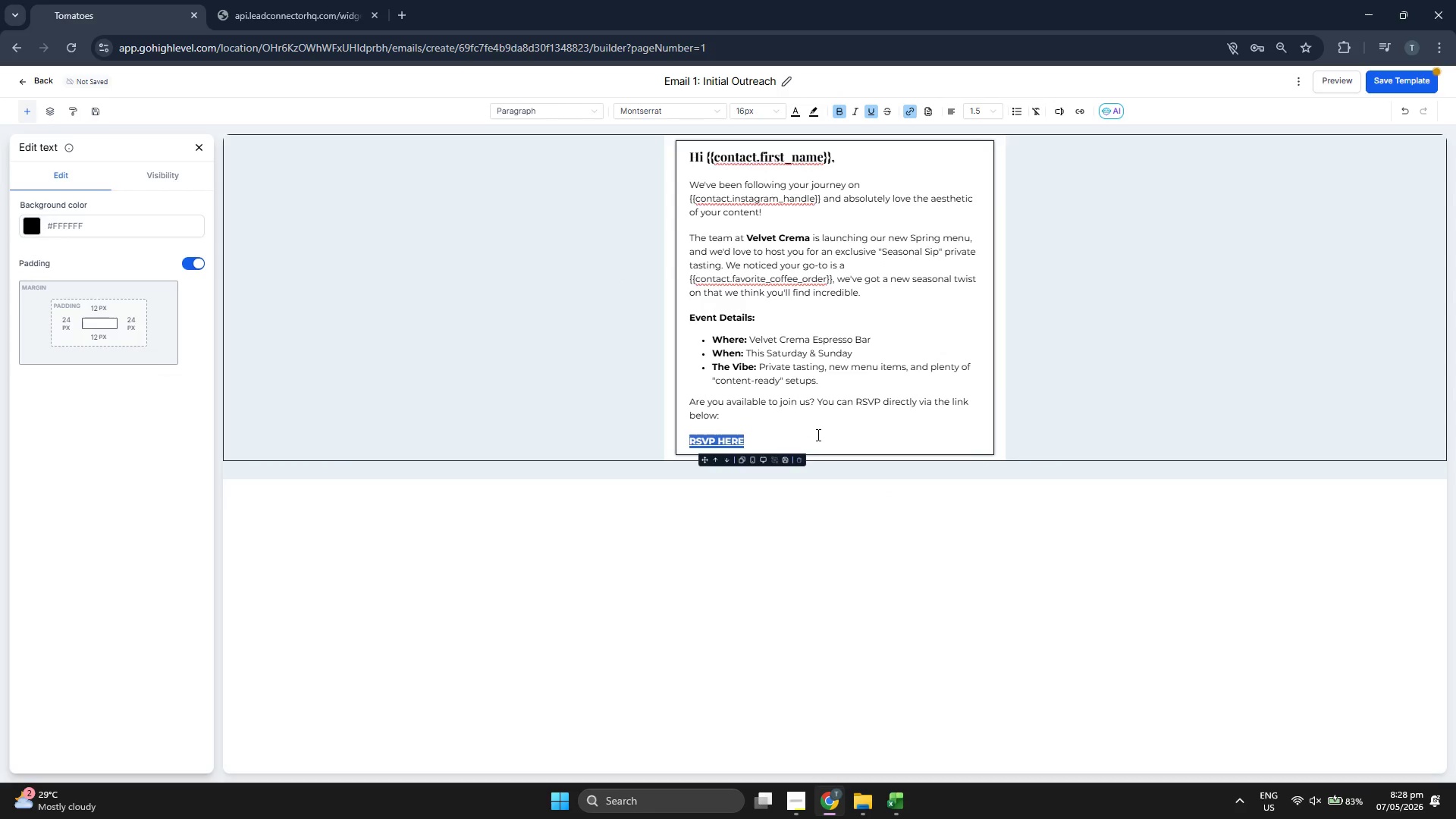 
left_click([817, 435])
 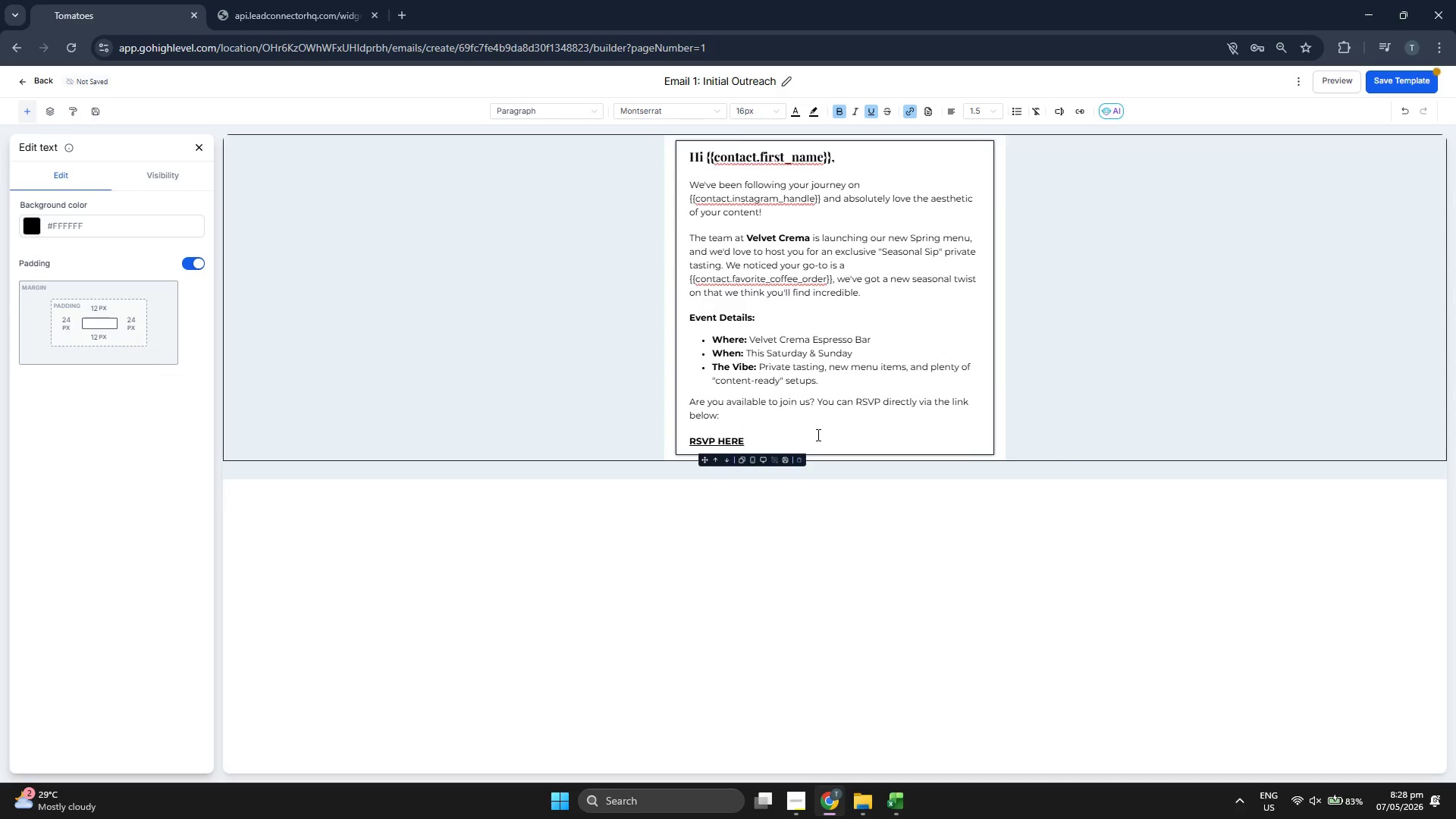 
key(Enter)
 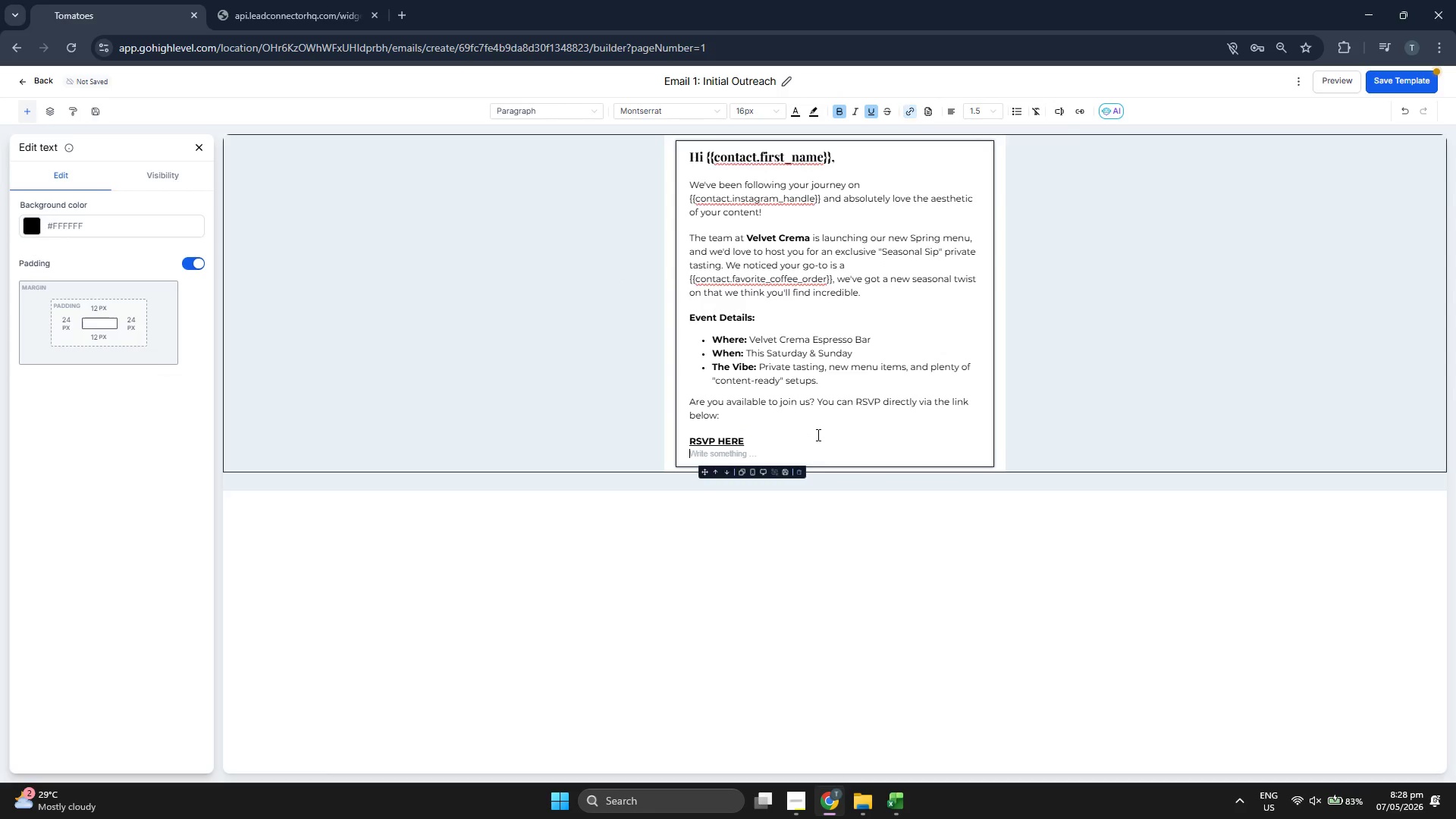 
key(Enter)
 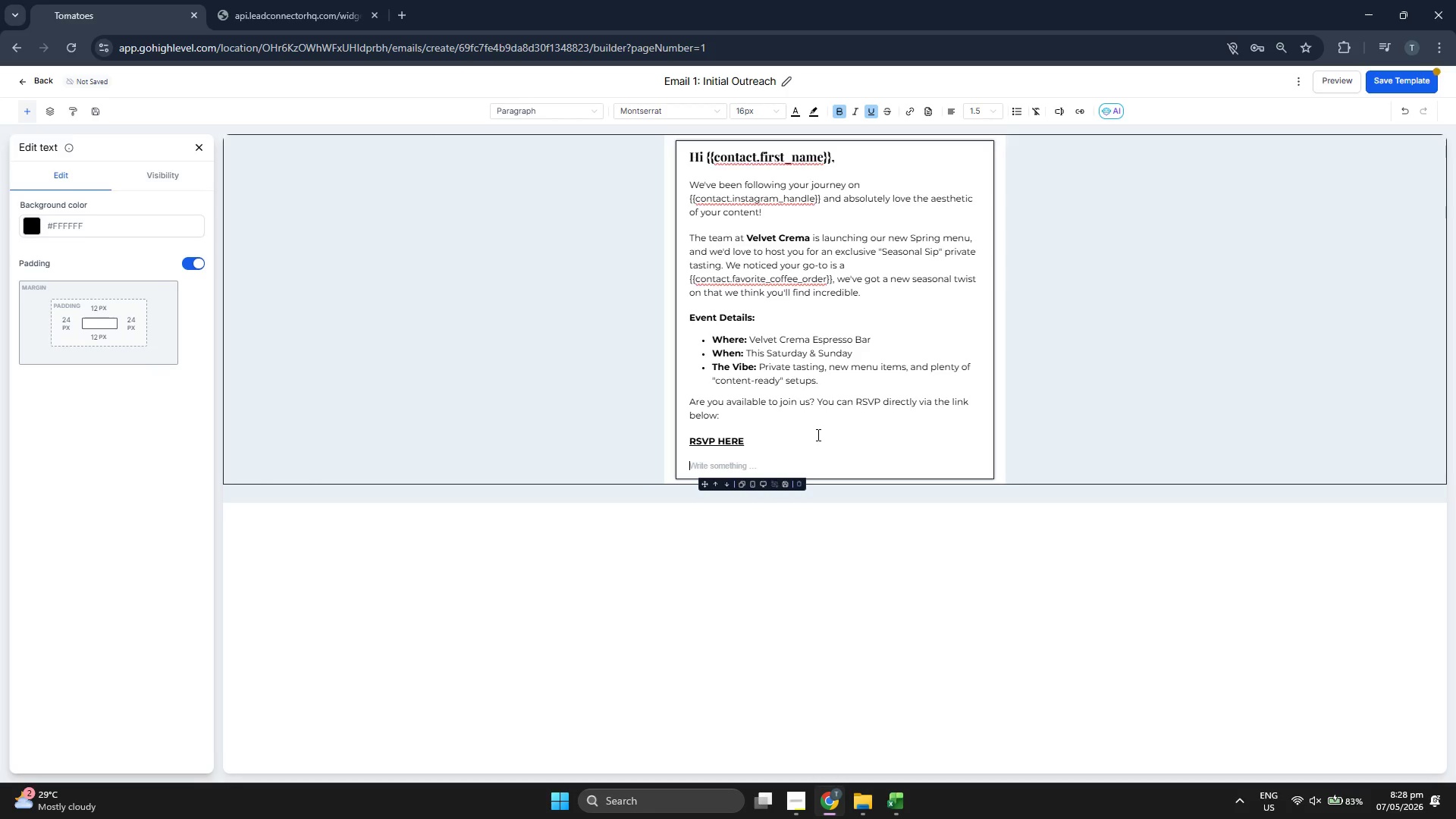 
left_click([839, 114])
 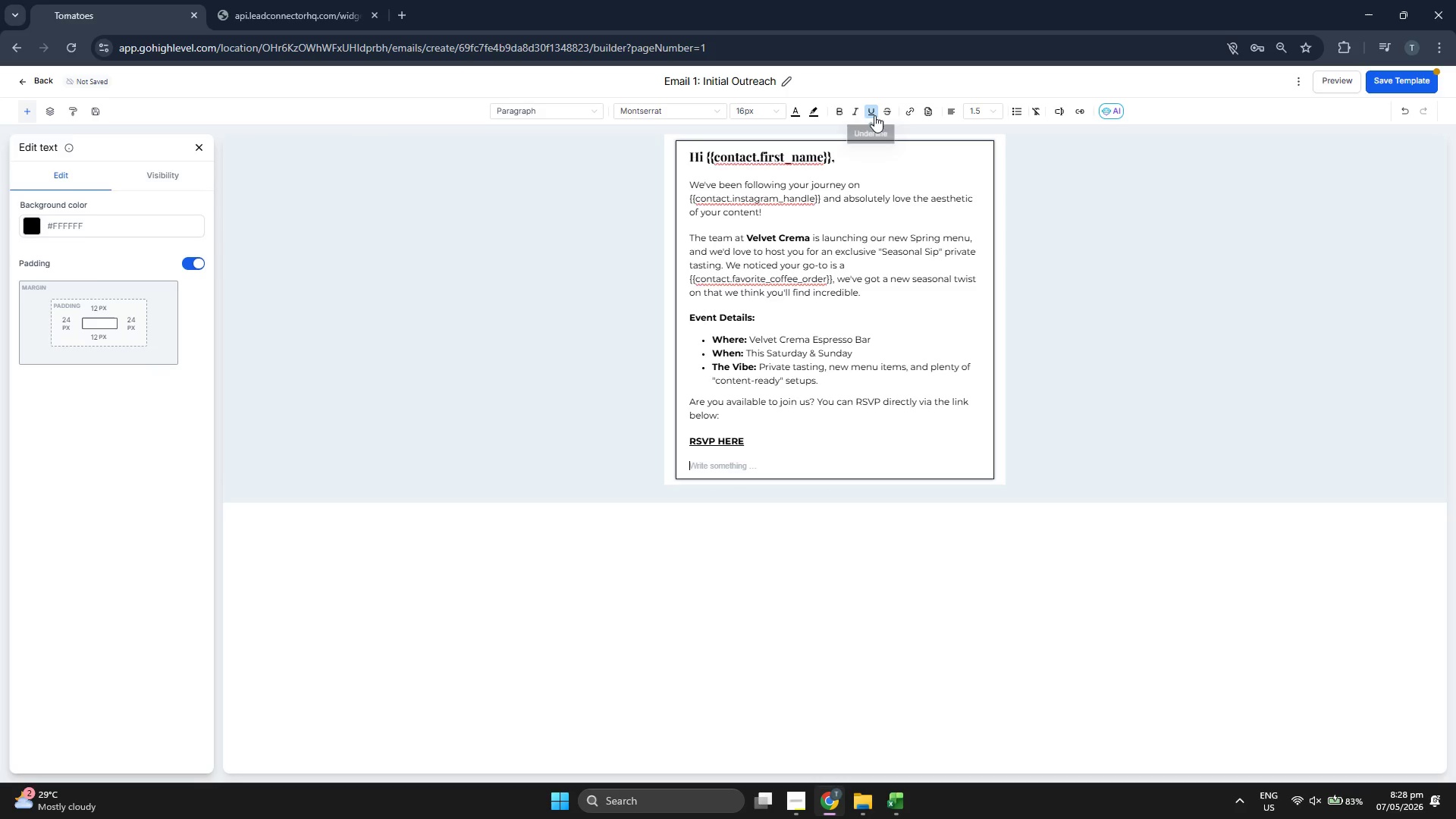 
left_click([873, 115])
 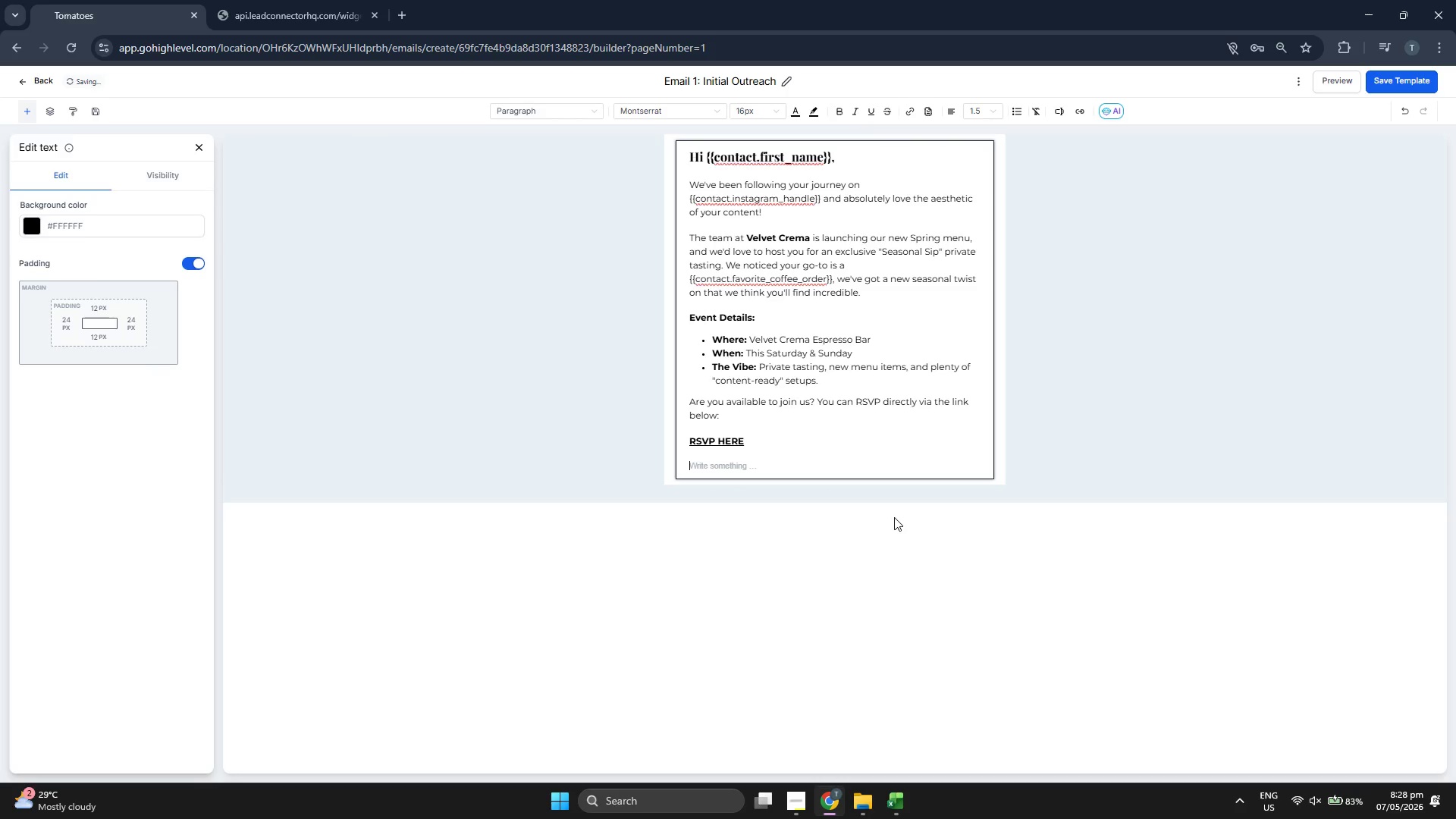 
type(Cheers,)
 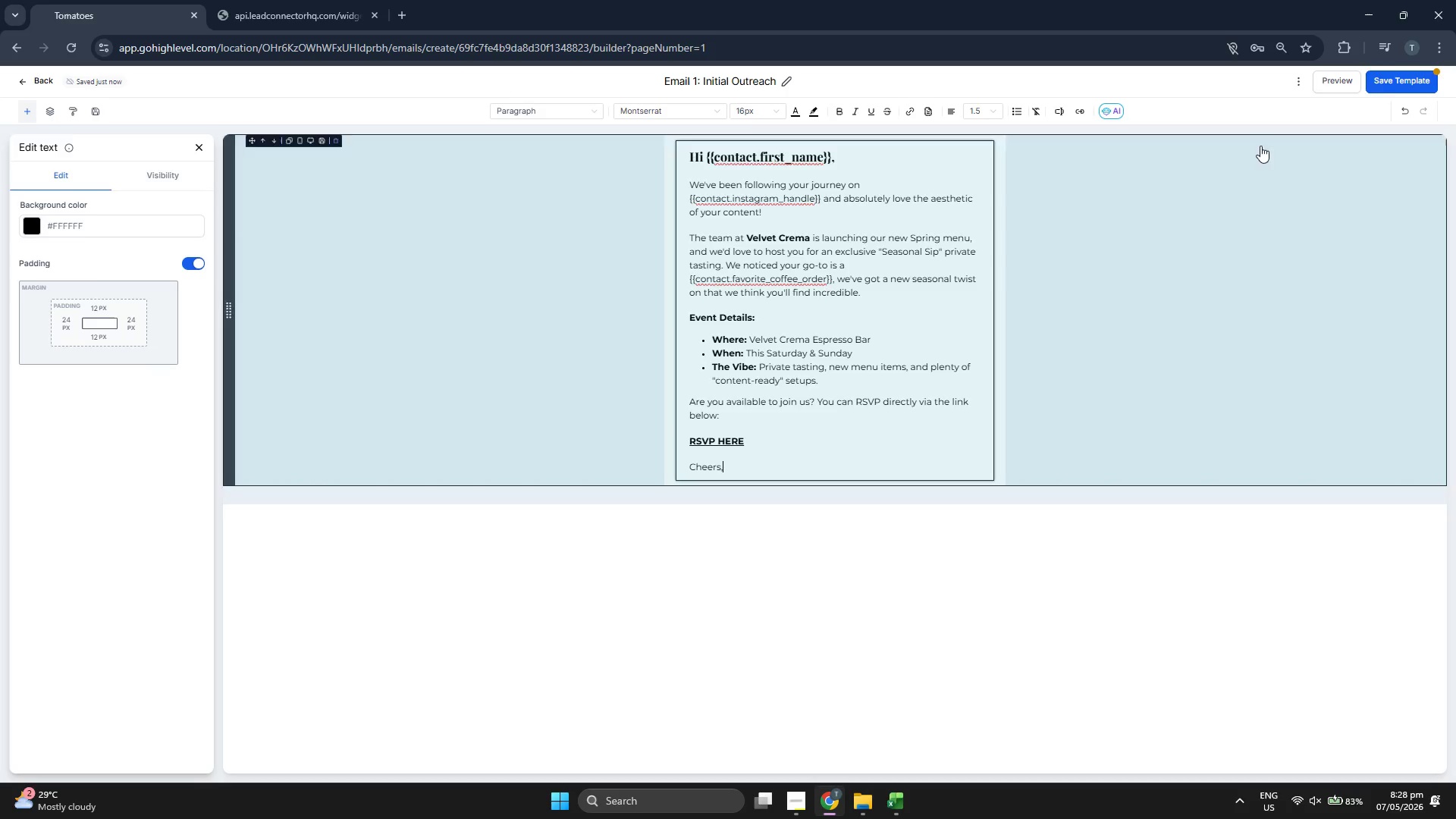 
left_click([1400, 79])
 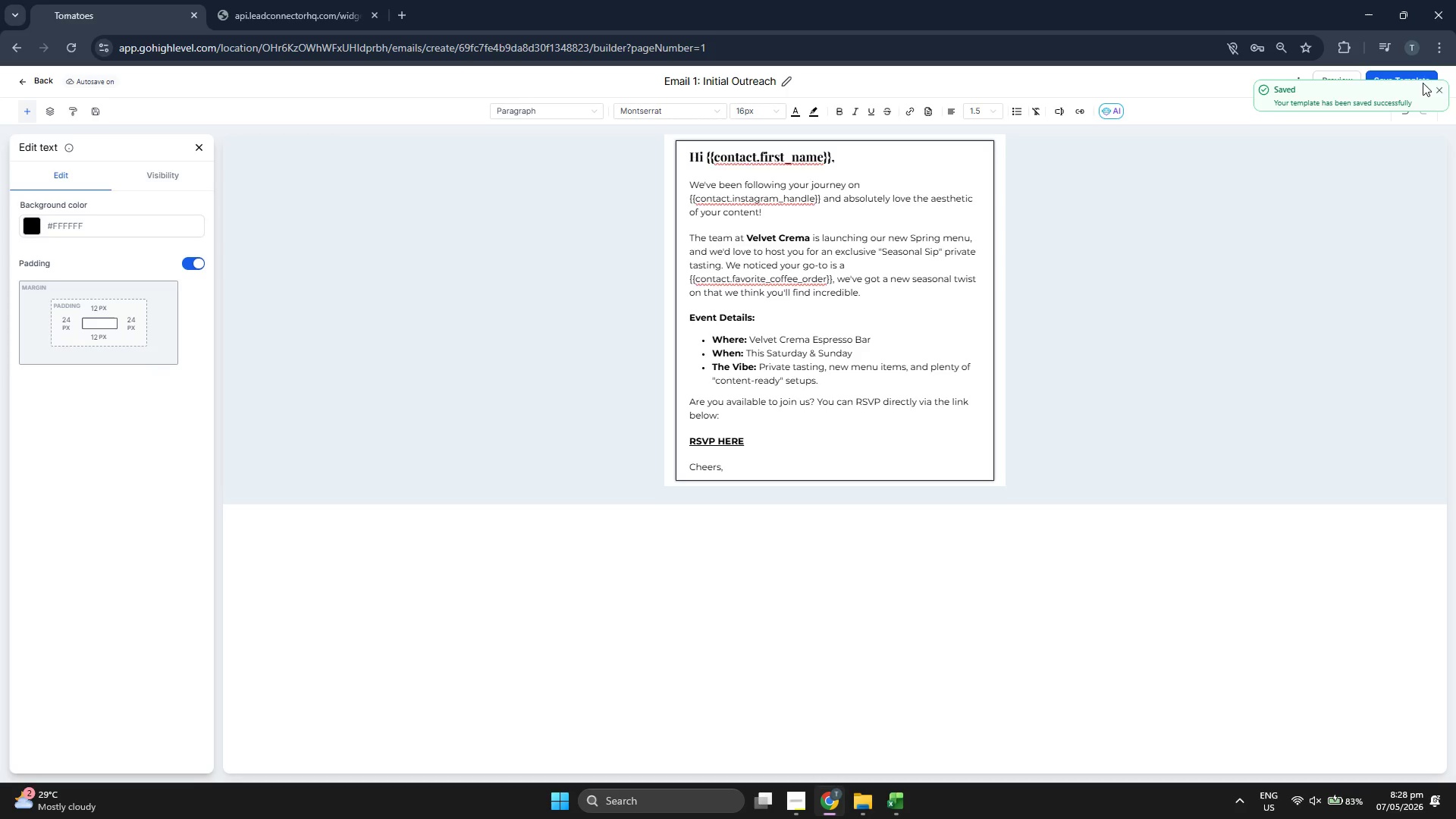 
left_click([1343, 83])
 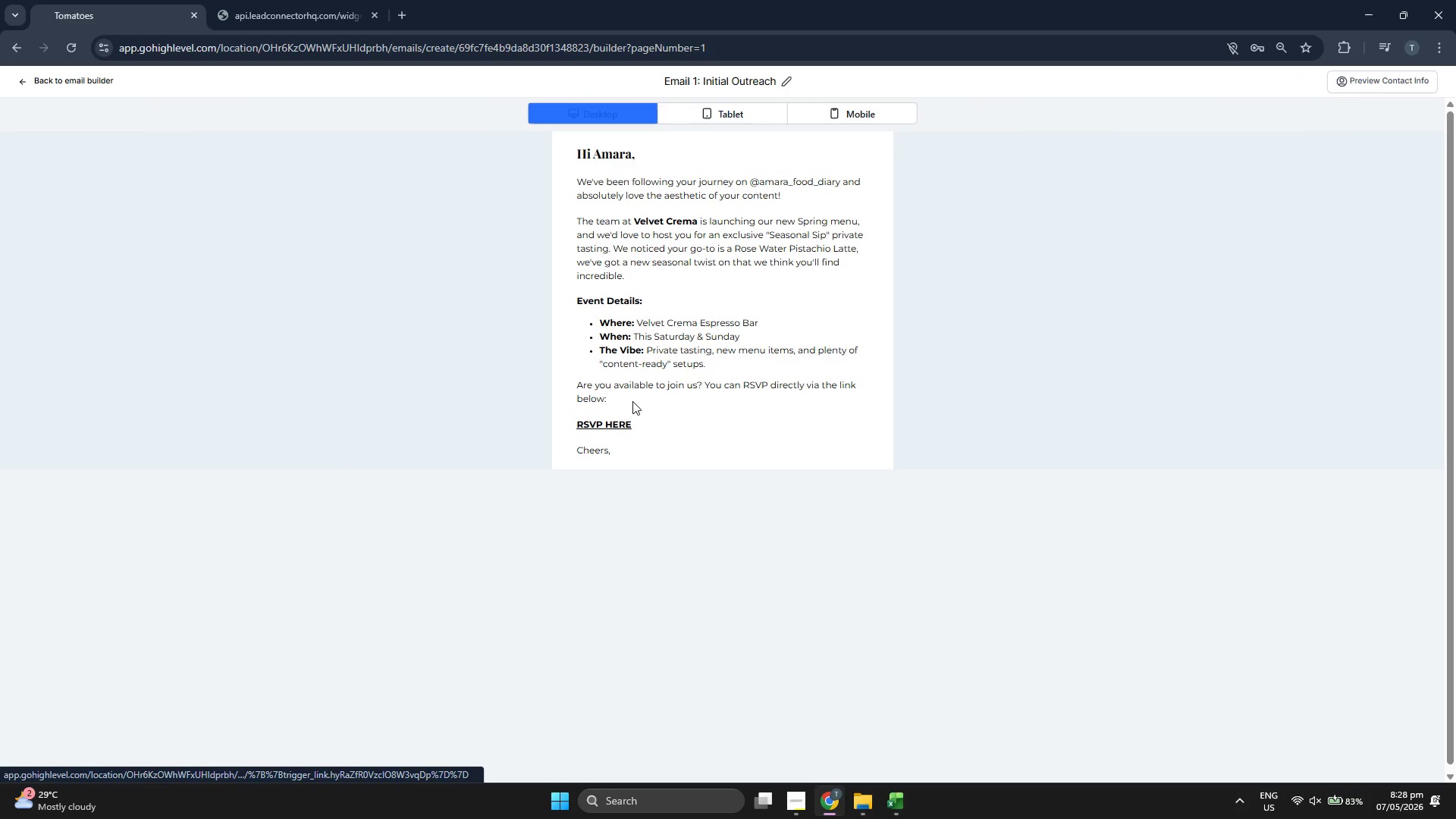 
left_click([857, 115])
 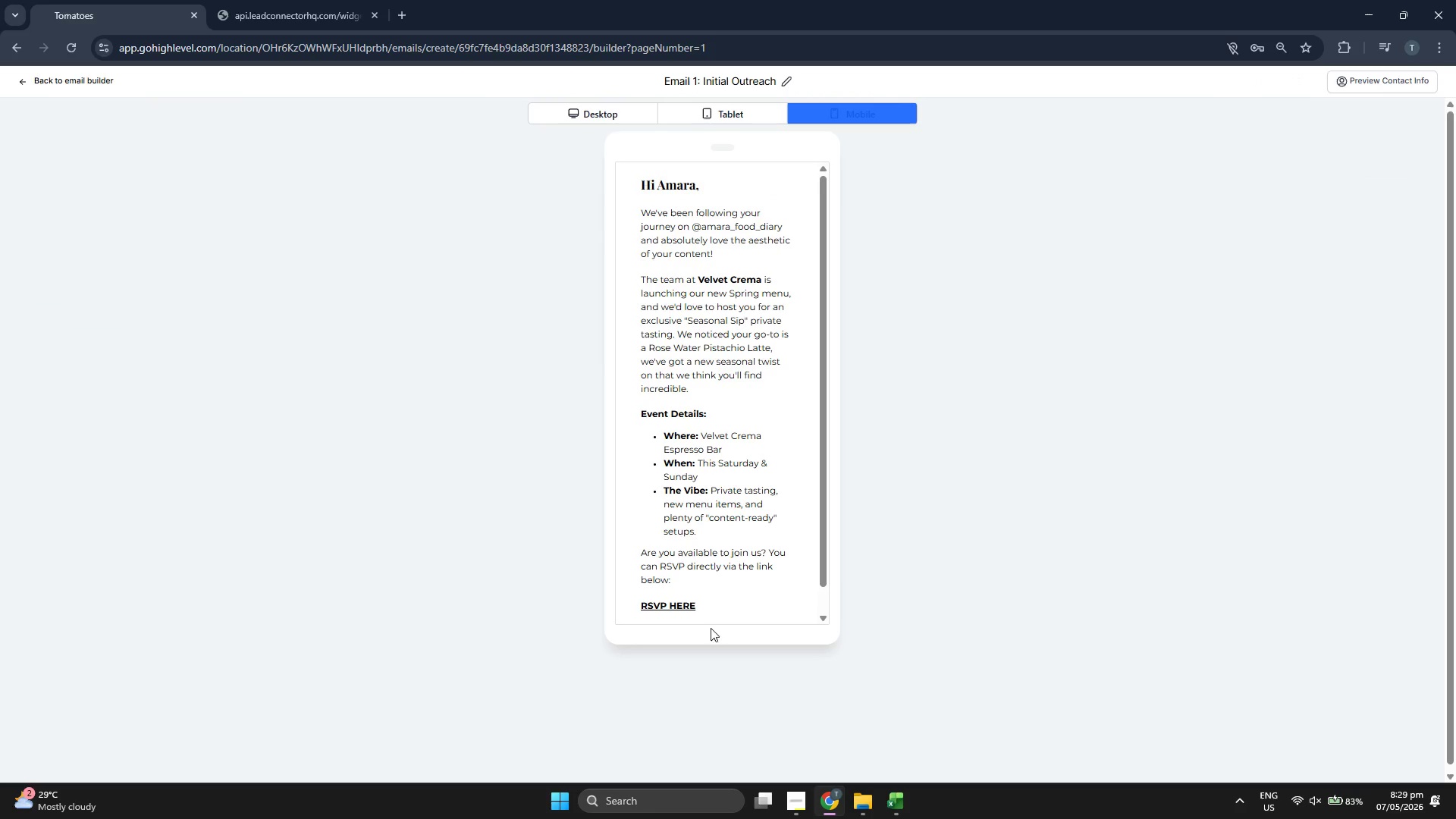 
scroll: coordinate [714, 413], scroll_direction: down, amount: 4.0
 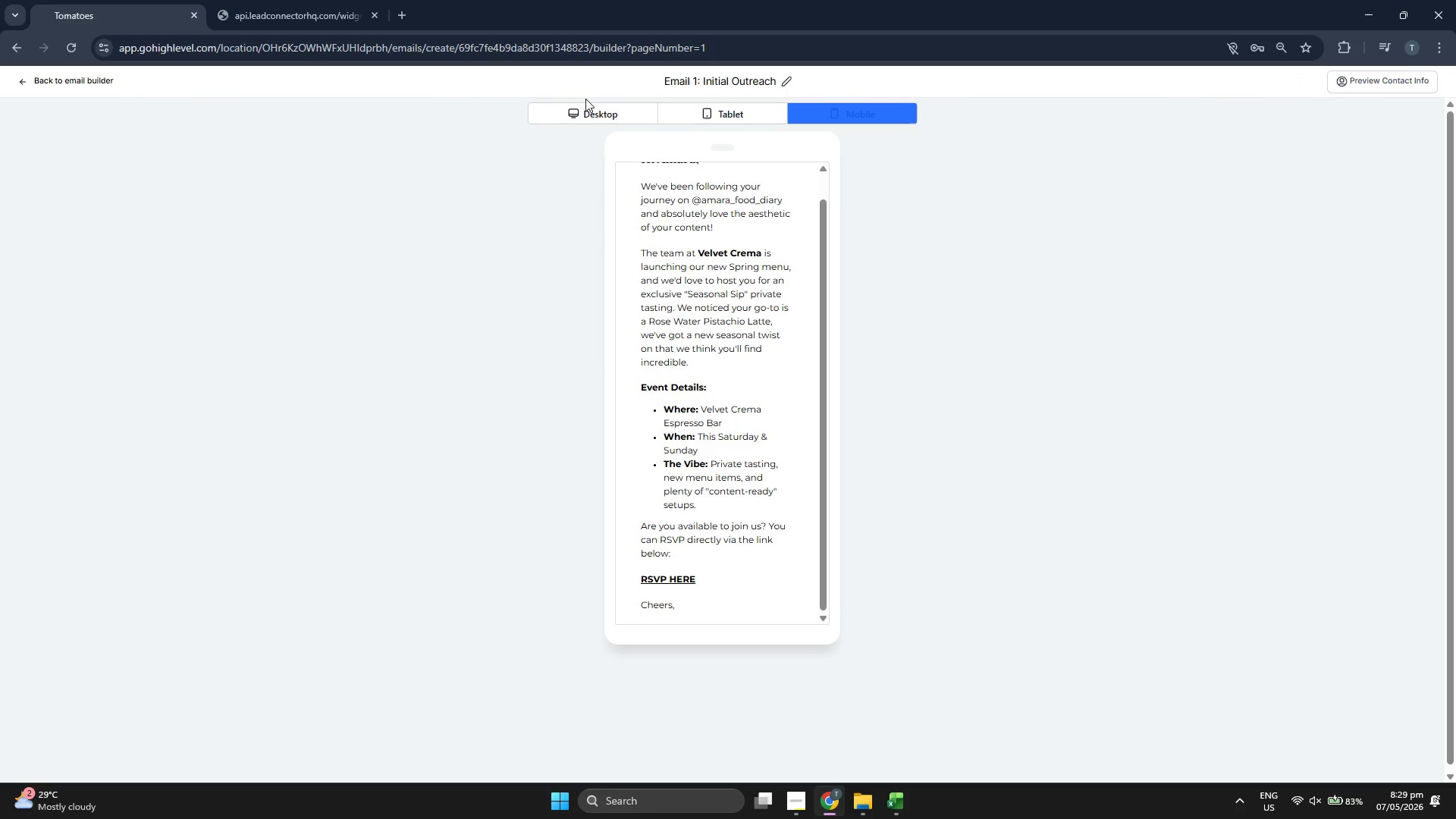 
left_click([591, 106])
 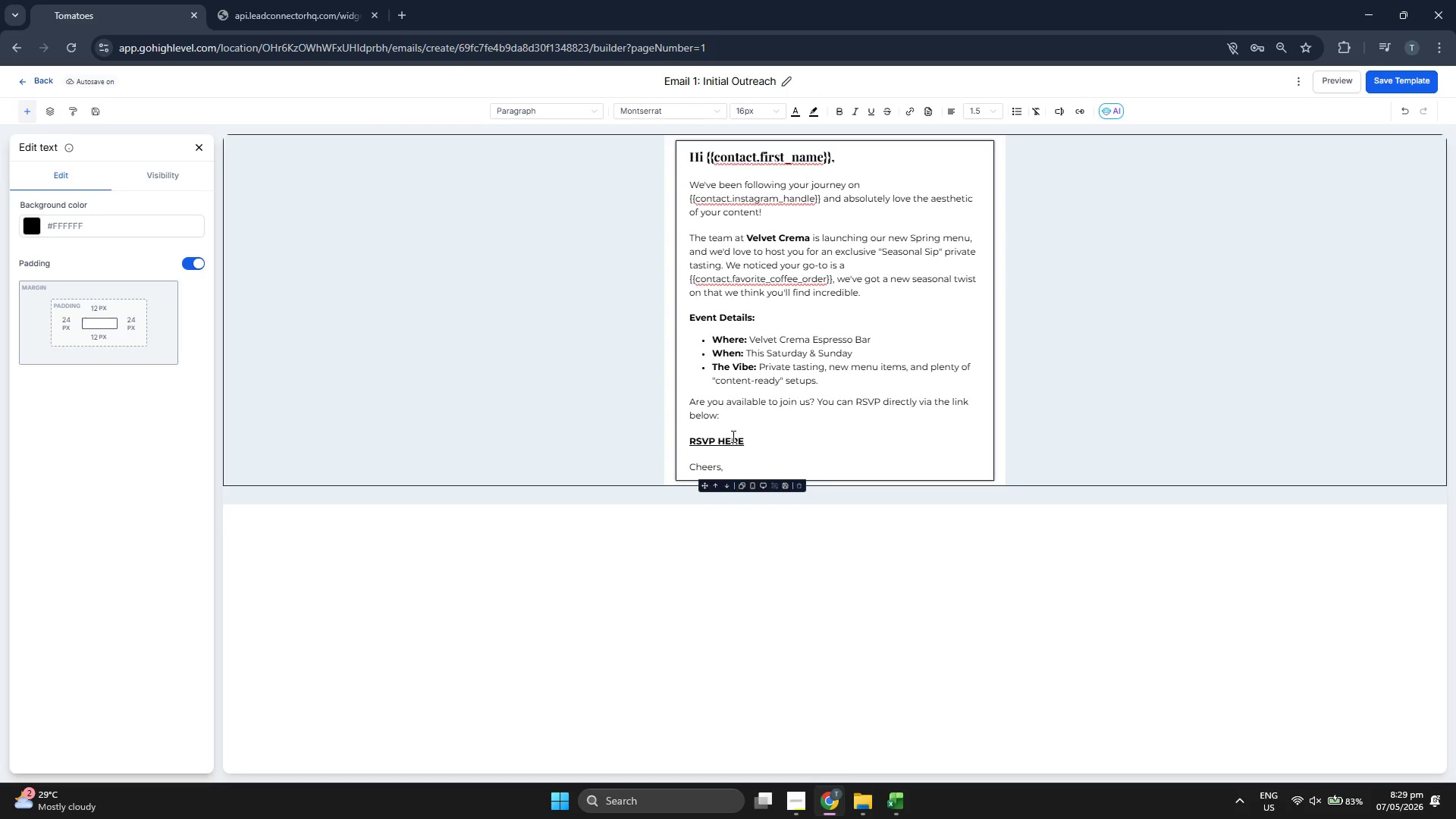 
left_click_drag(start_coordinate=[750, 436], to_coordinate=[694, 434])
 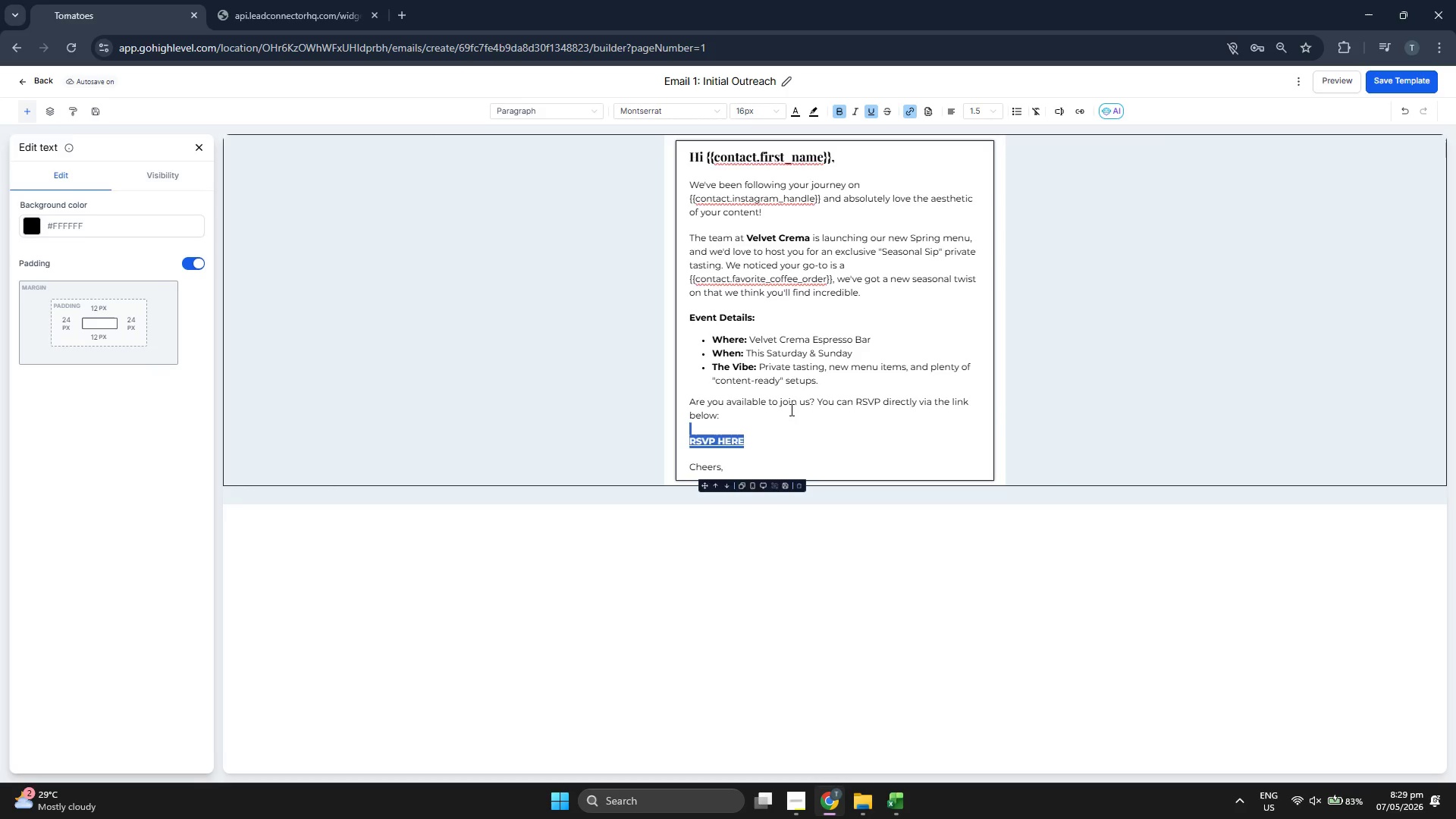 
left_click([789, 410])
 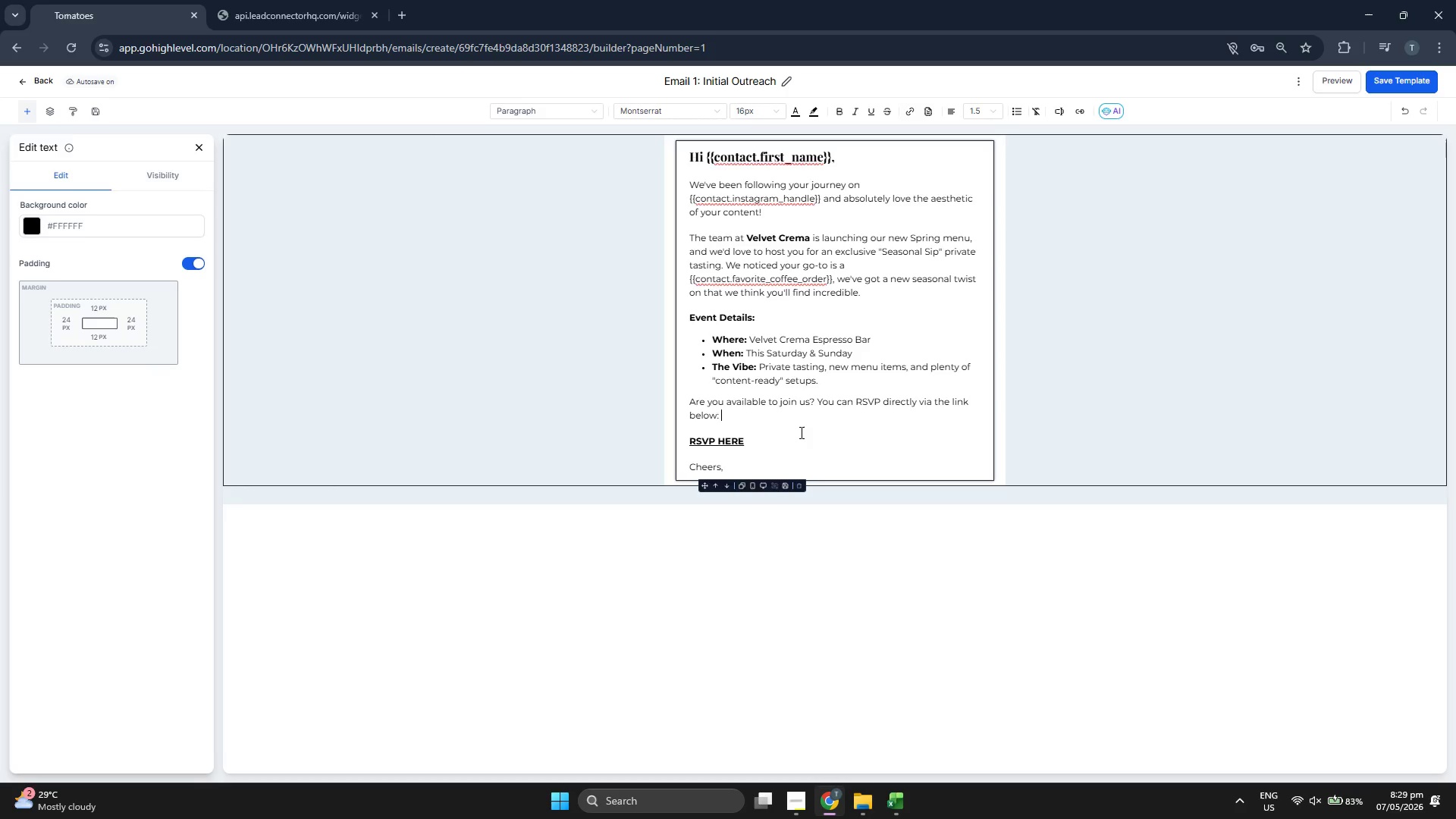 
left_click([800, 432])
 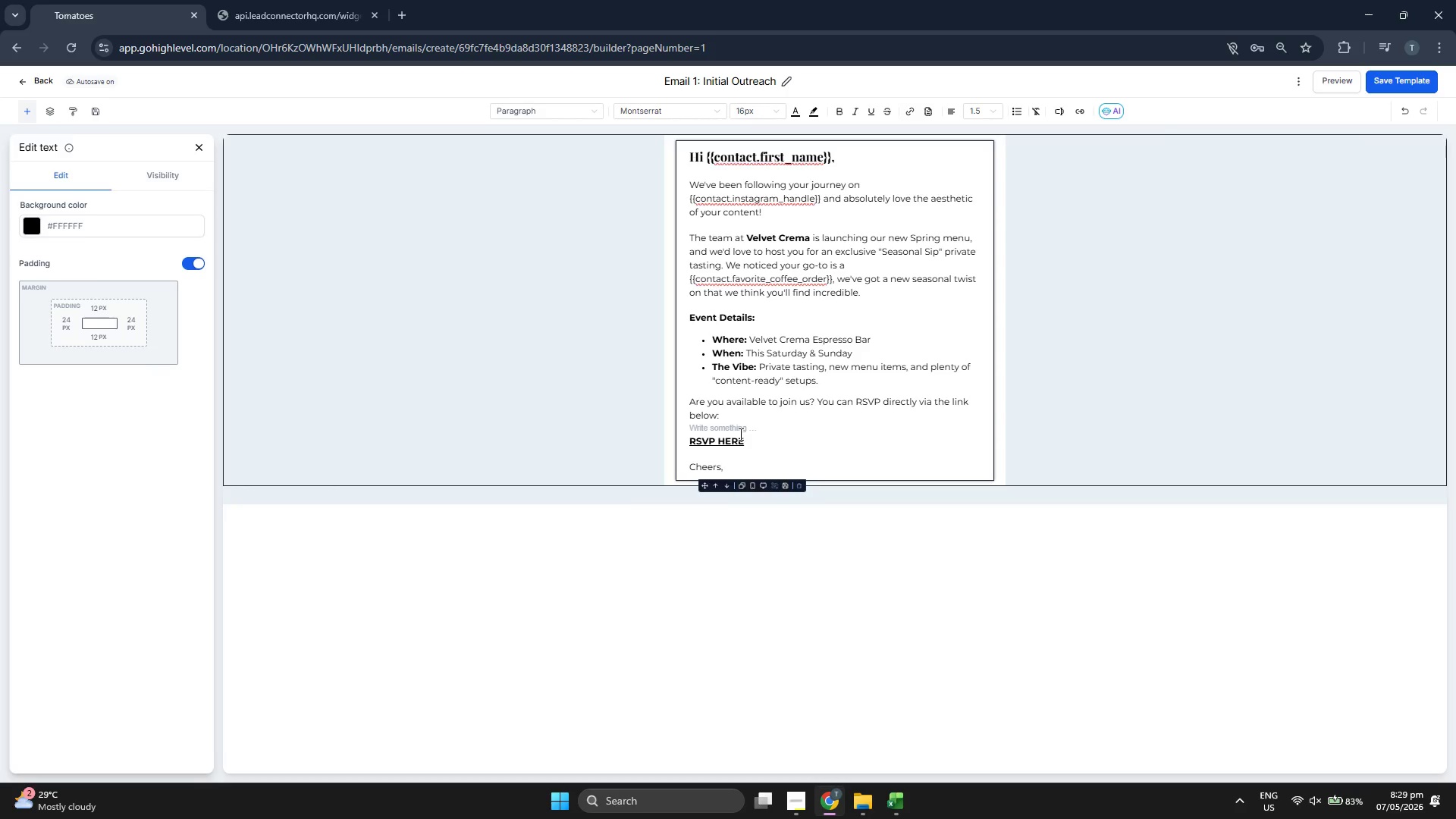 
left_click_drag(start_coordinate=[745, 439], to_coordinate=[688, 441])
 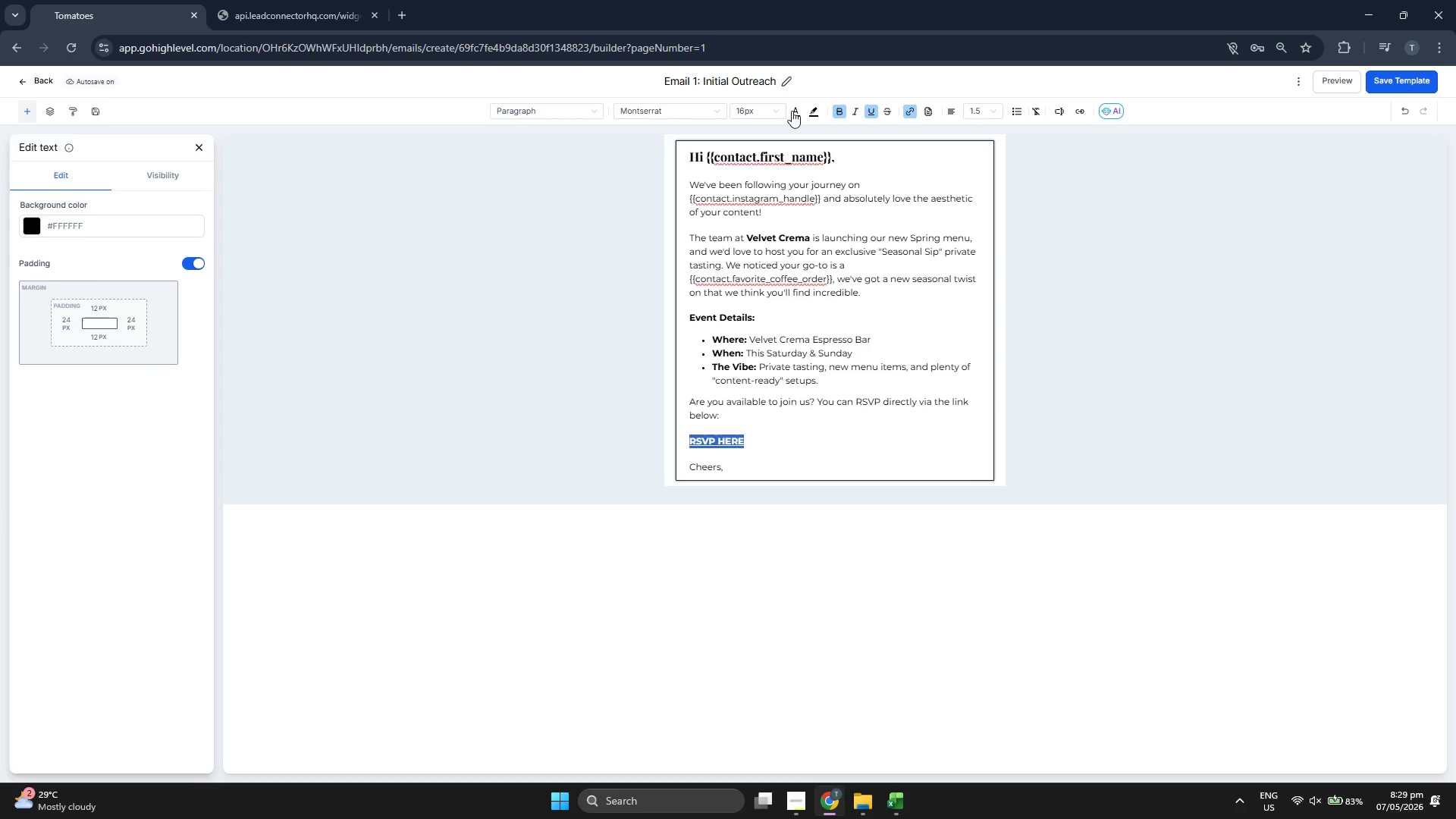 
left_click([792, 111])
 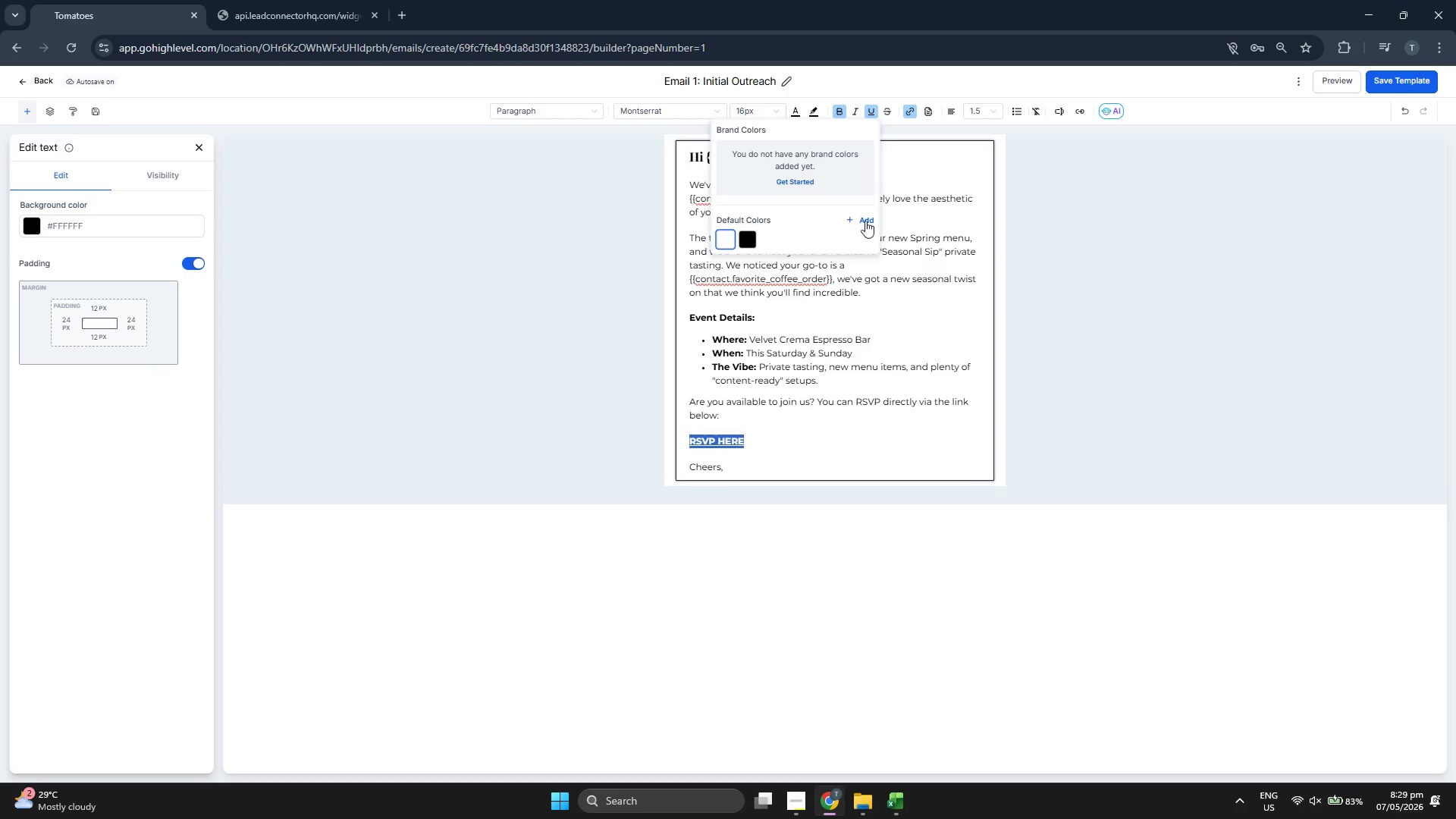 
left_click([868, 221])
 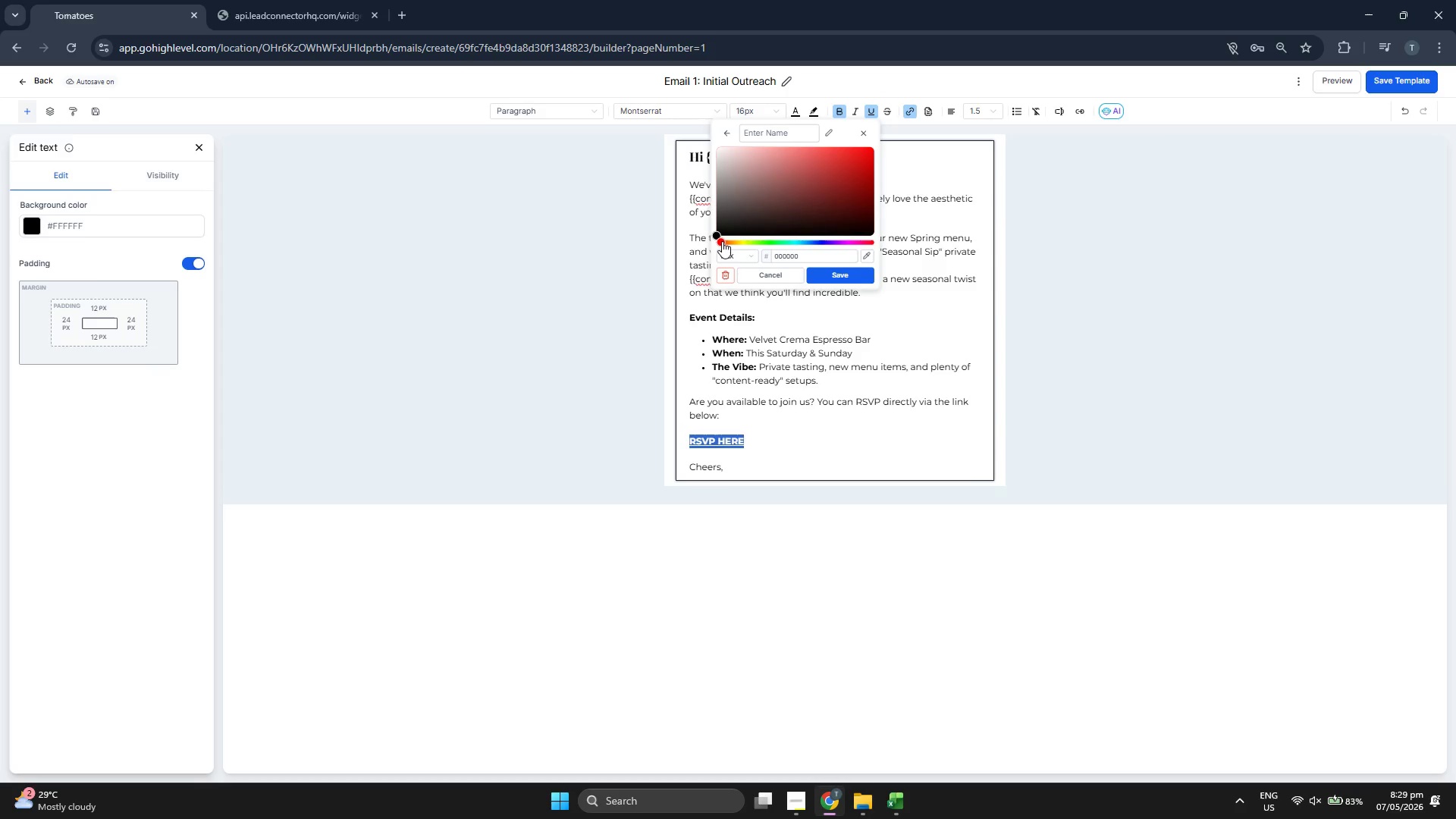 
left_click_drag(start_coordinate=[722, 241], to_coordinate=[806, 241])
 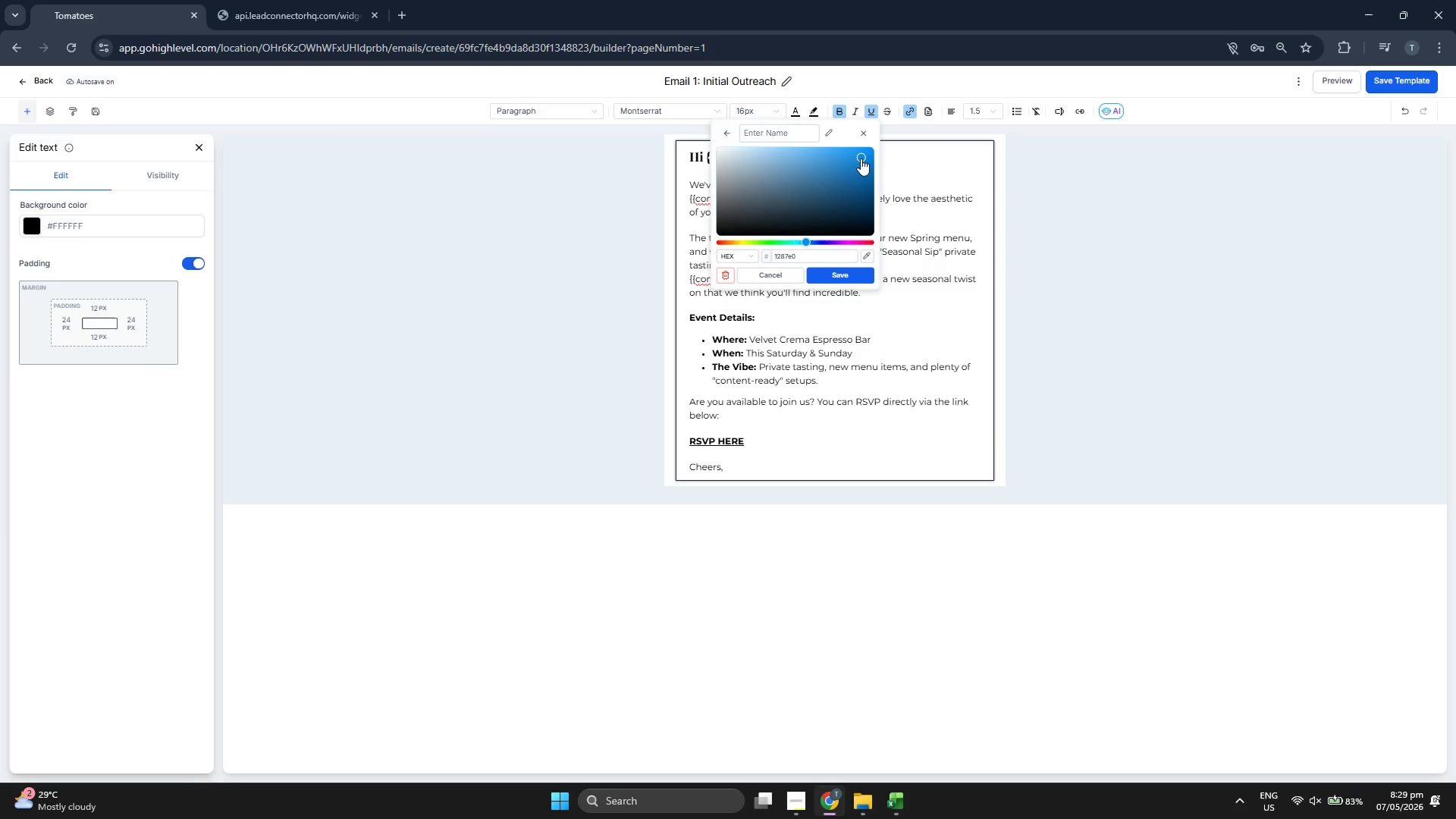 
left_click_drag(start_coordinate=[861, 155], to_coordinate=[861, 183])
 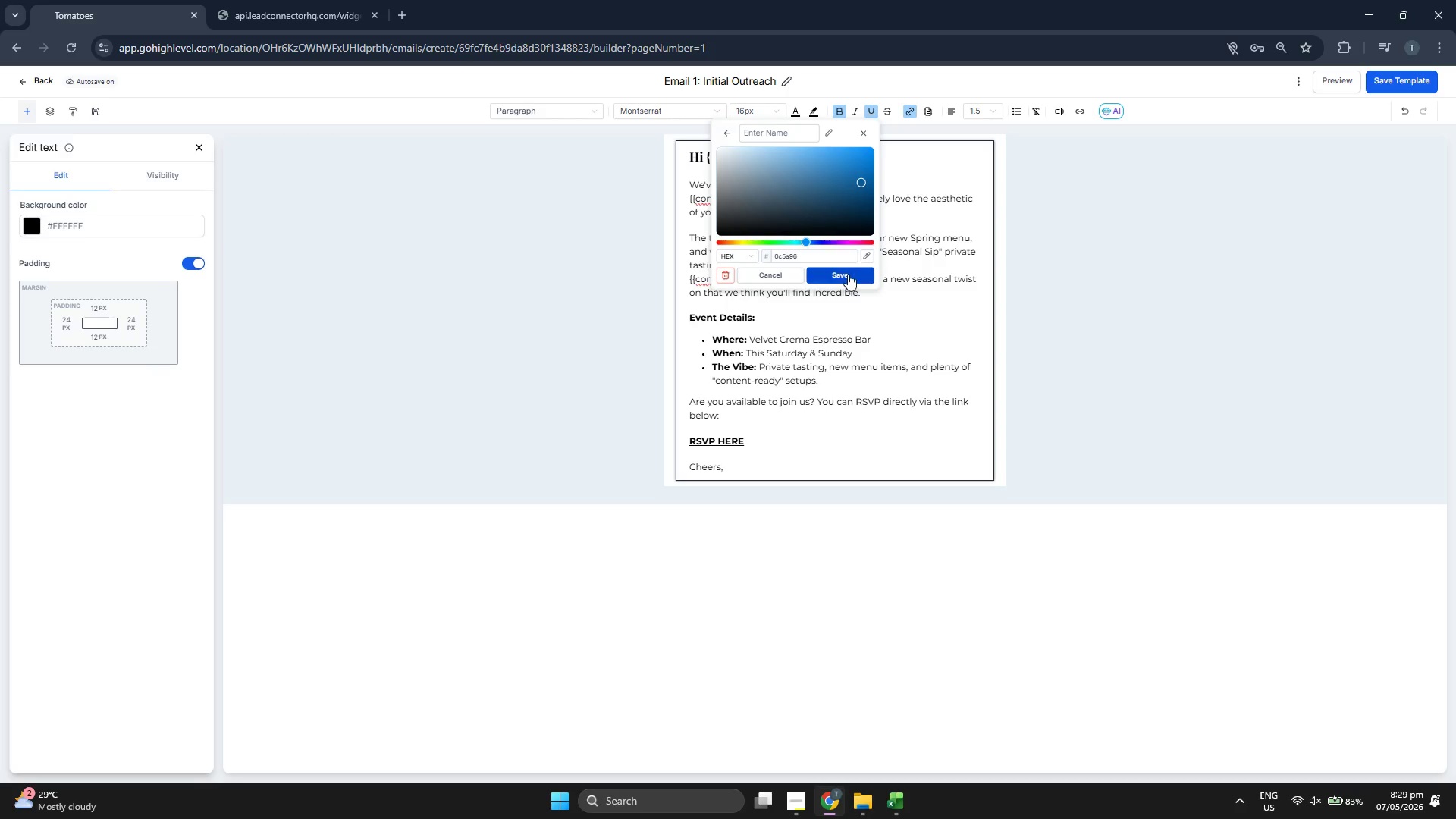 
left_click([848, 274])
 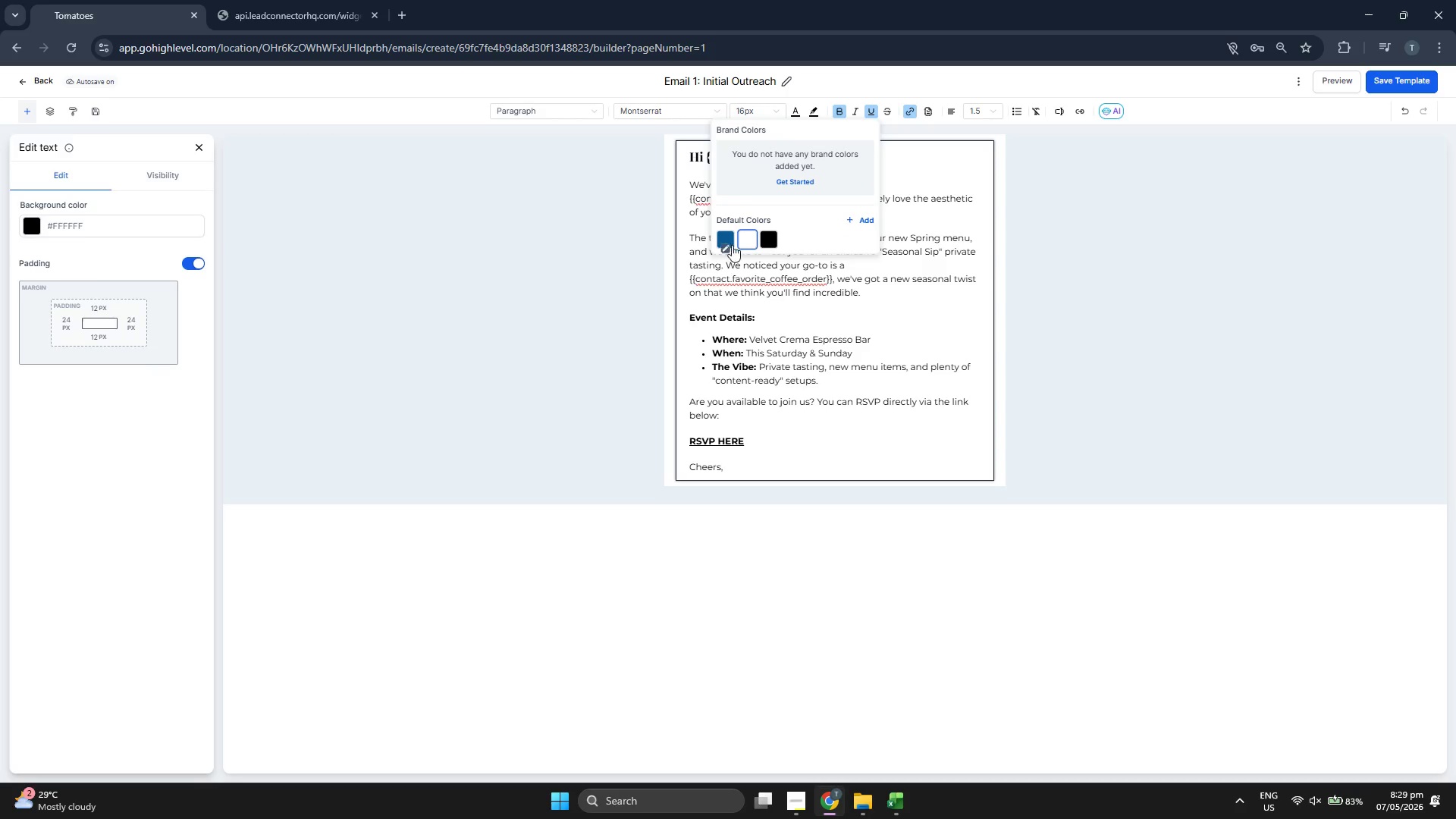 
left_click([730, 237])
 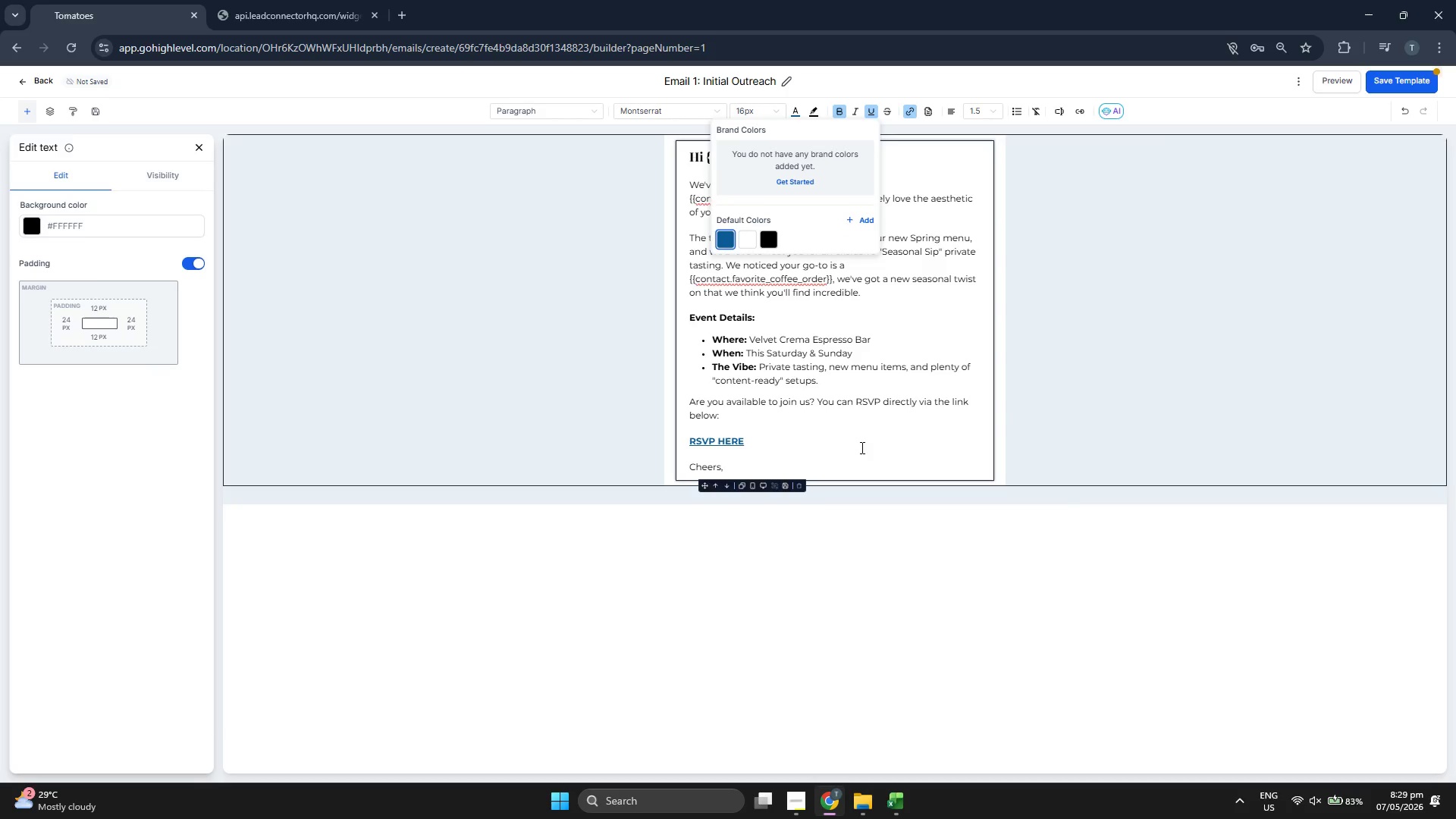 
left_click([830, 472])
 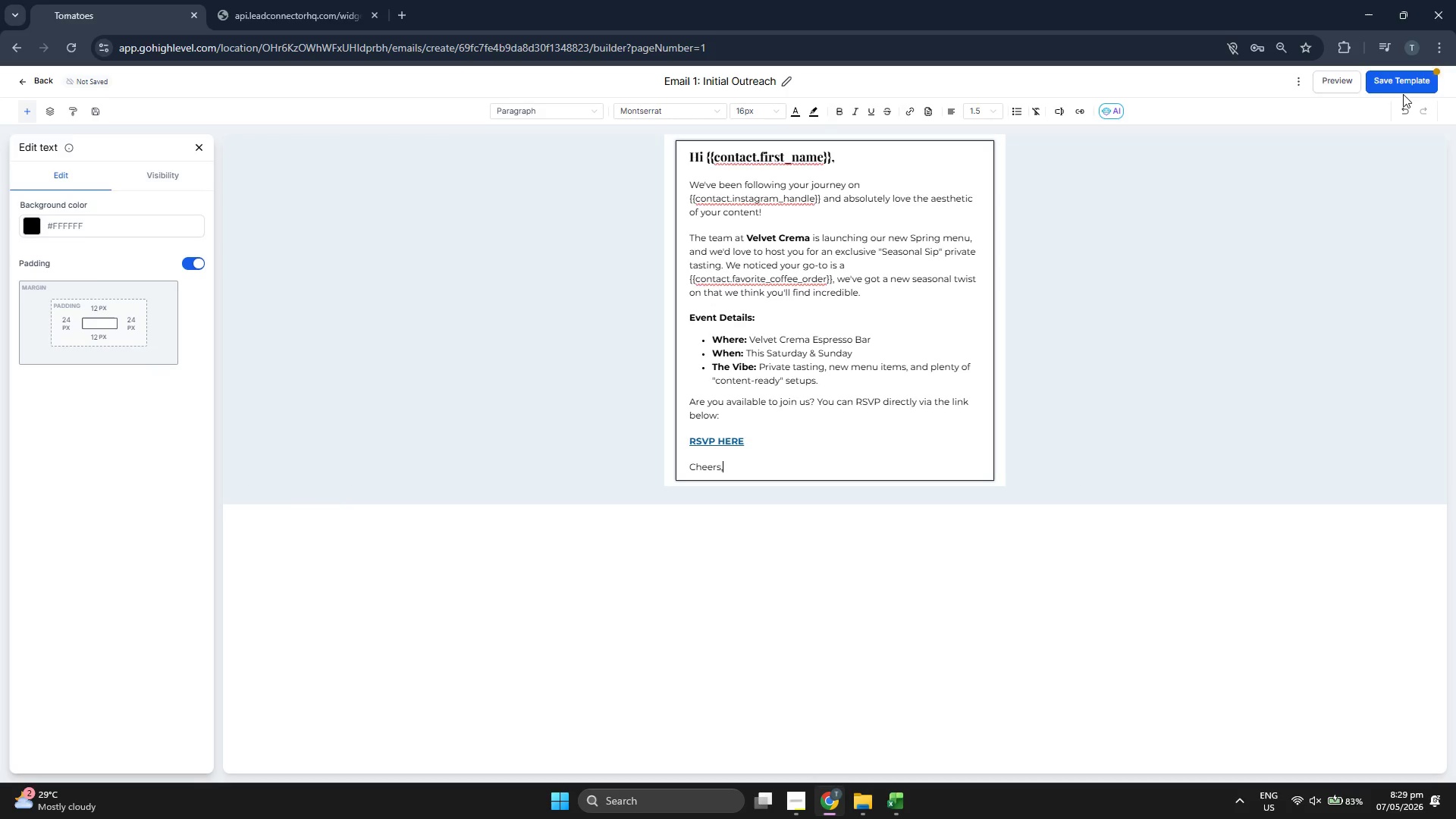 
left_click([1404, 89])
 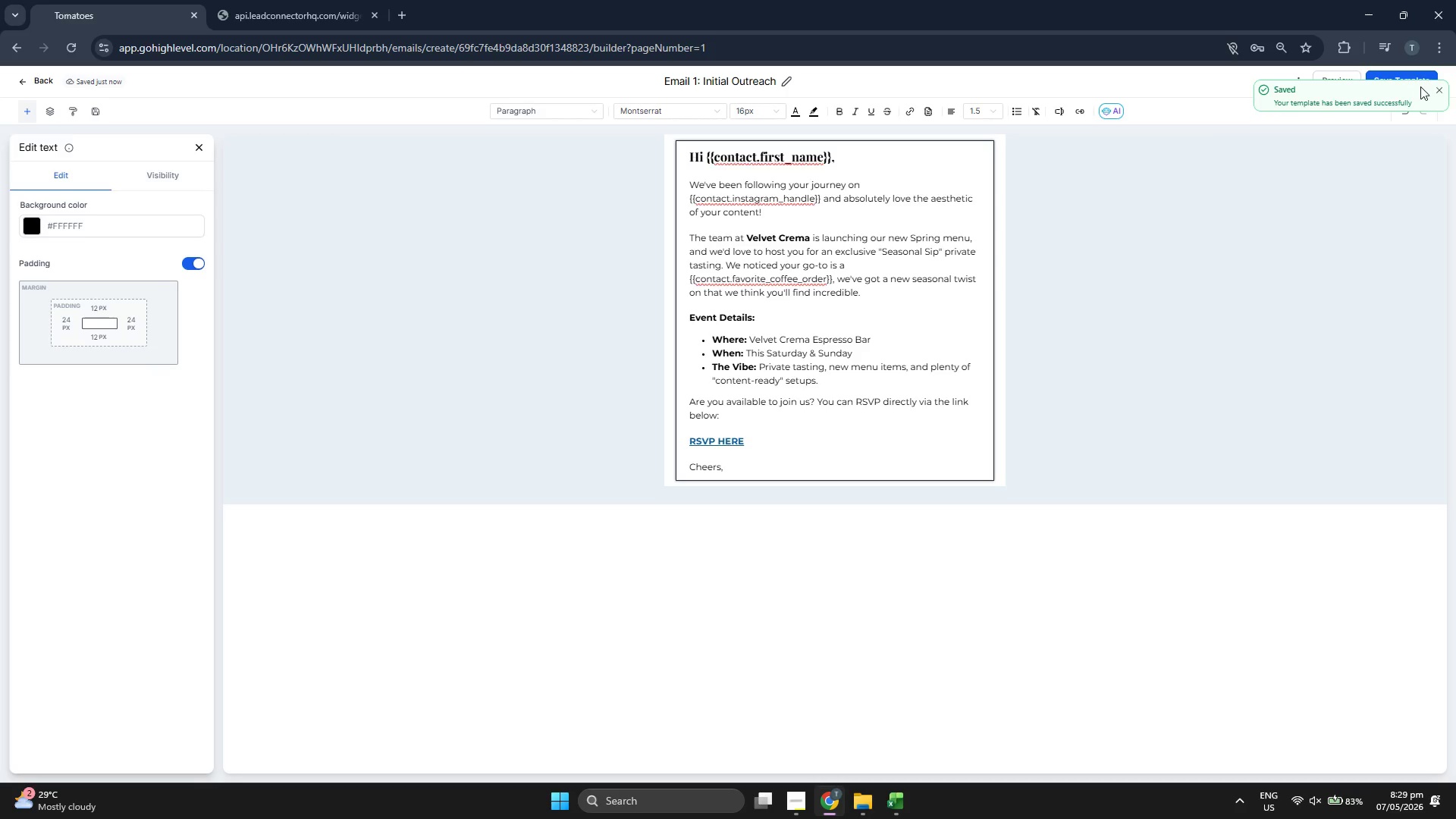 
left_click([1440, 88])
 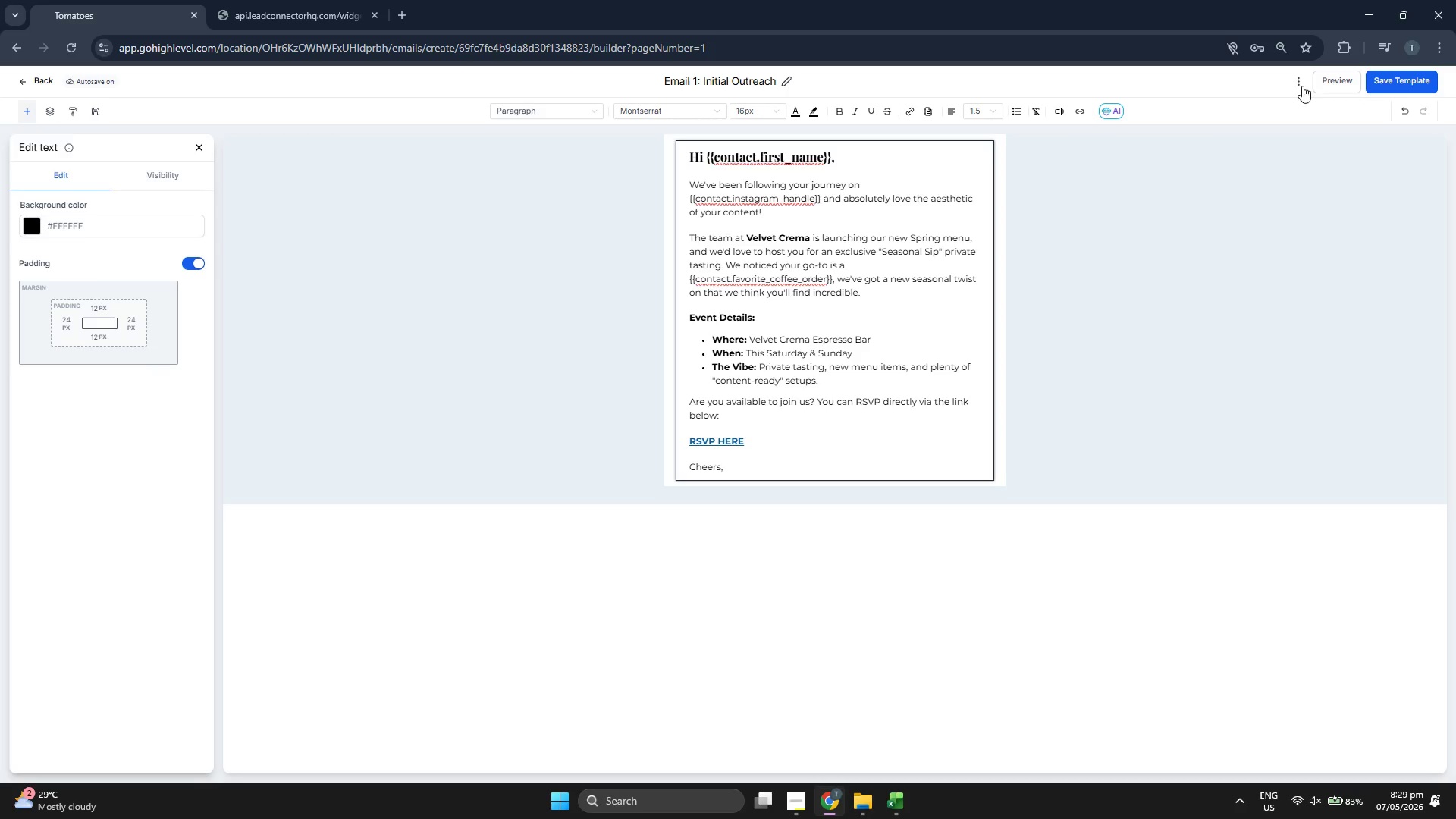 
left_click([1323, 83])
 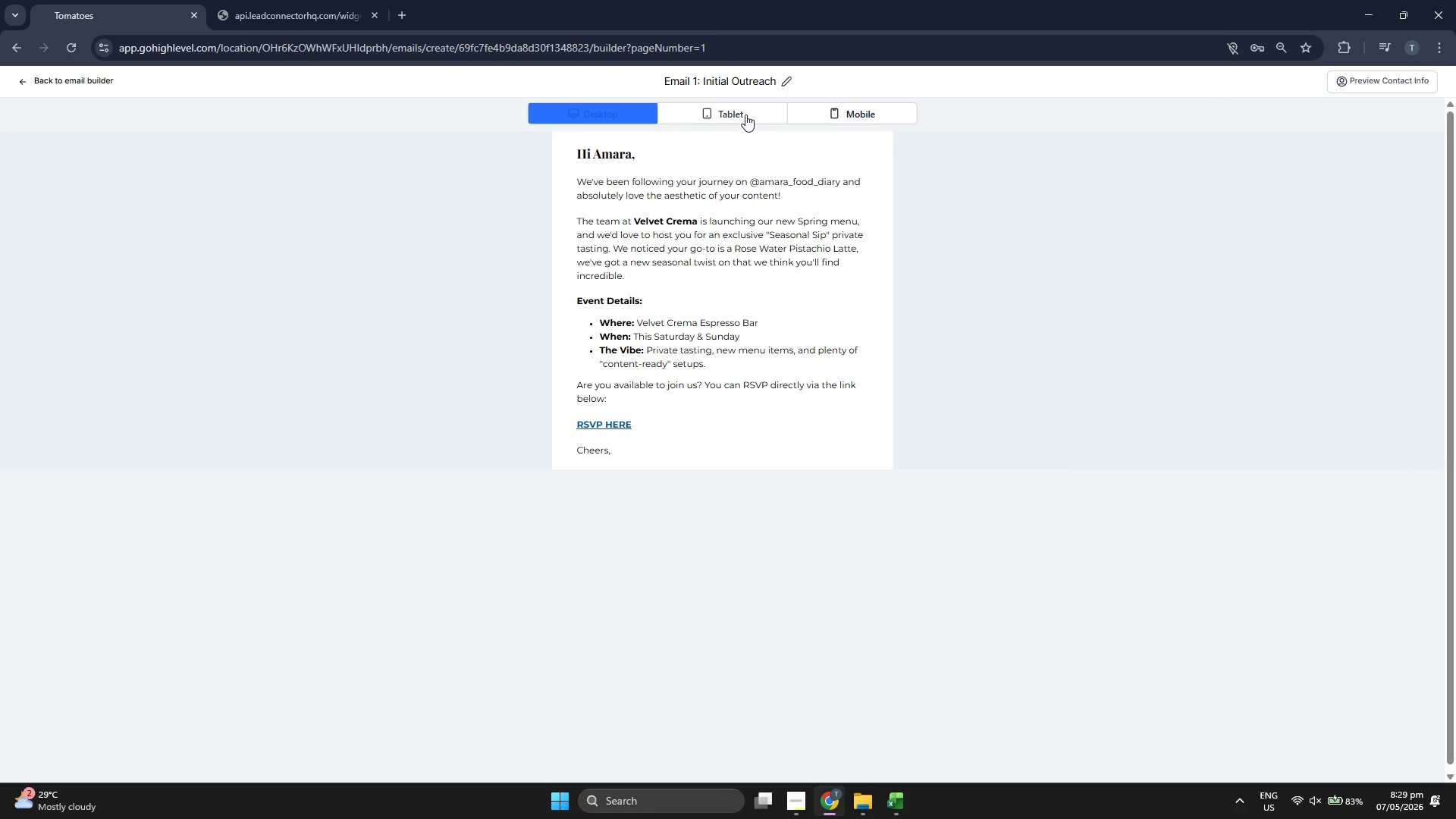 
left_click([745, 111])
 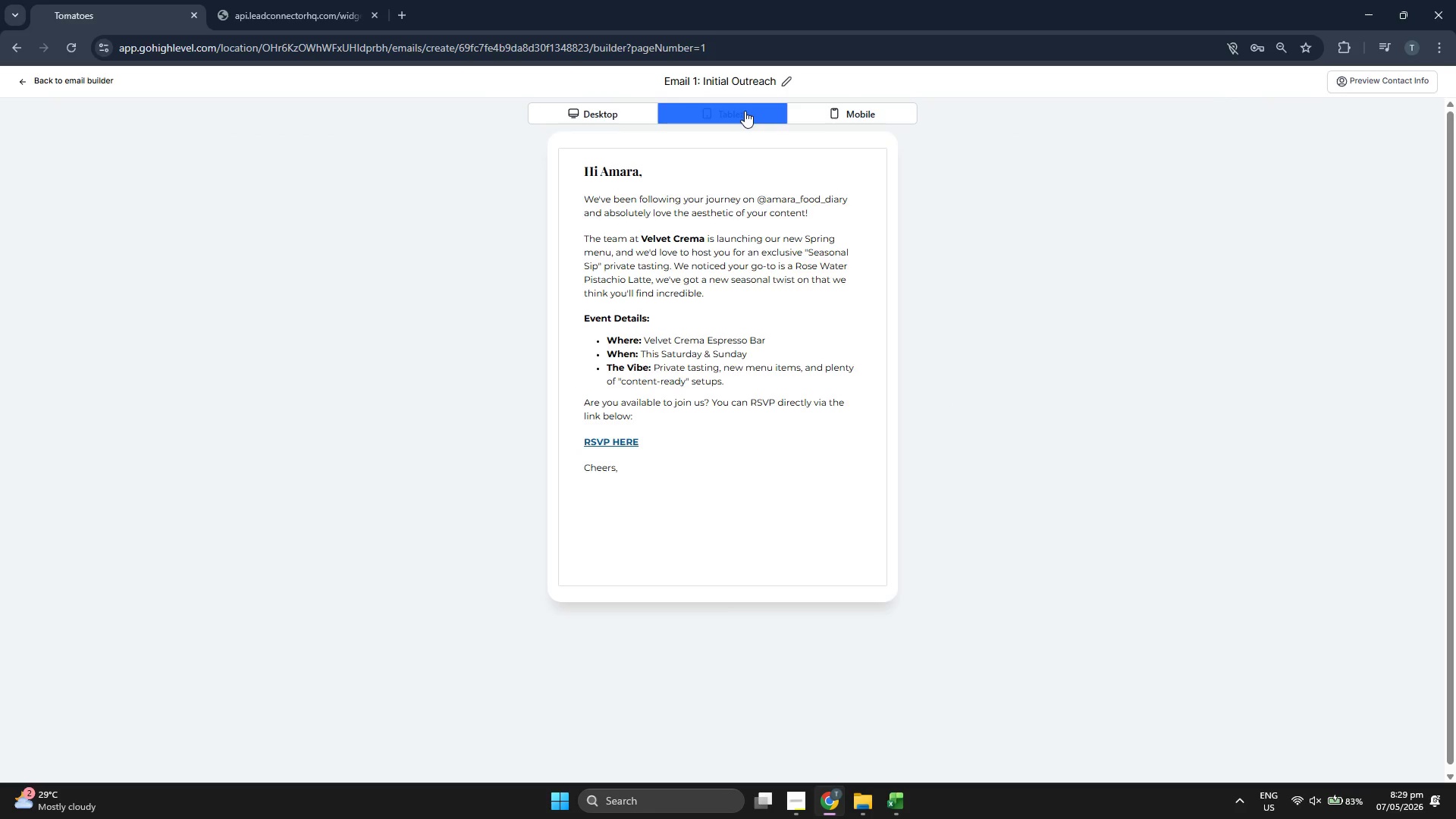 
left_click([850, 116])
 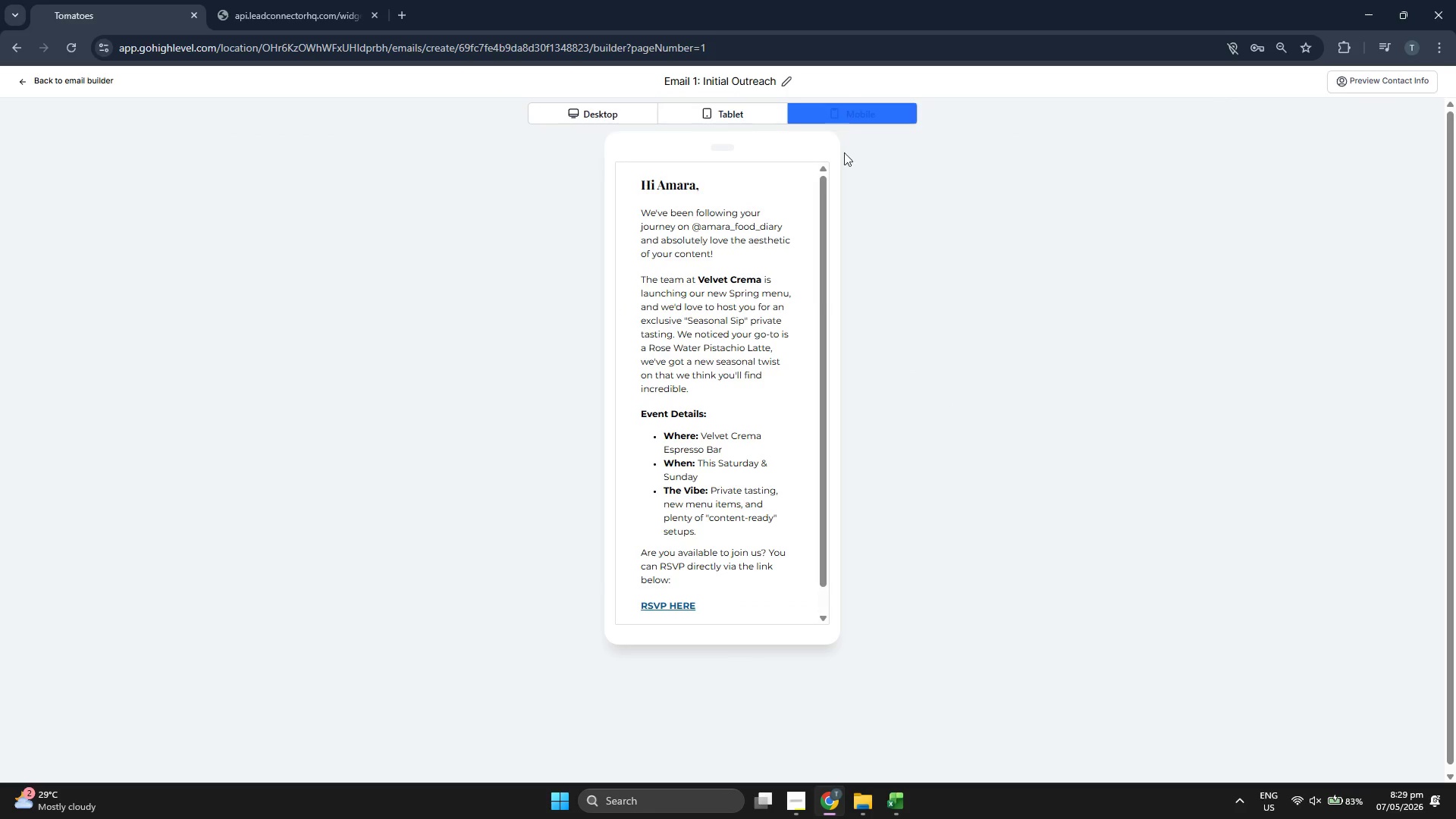 
scroll: coordinate [820, 293], scroll_direction: down, amount: 2.0
 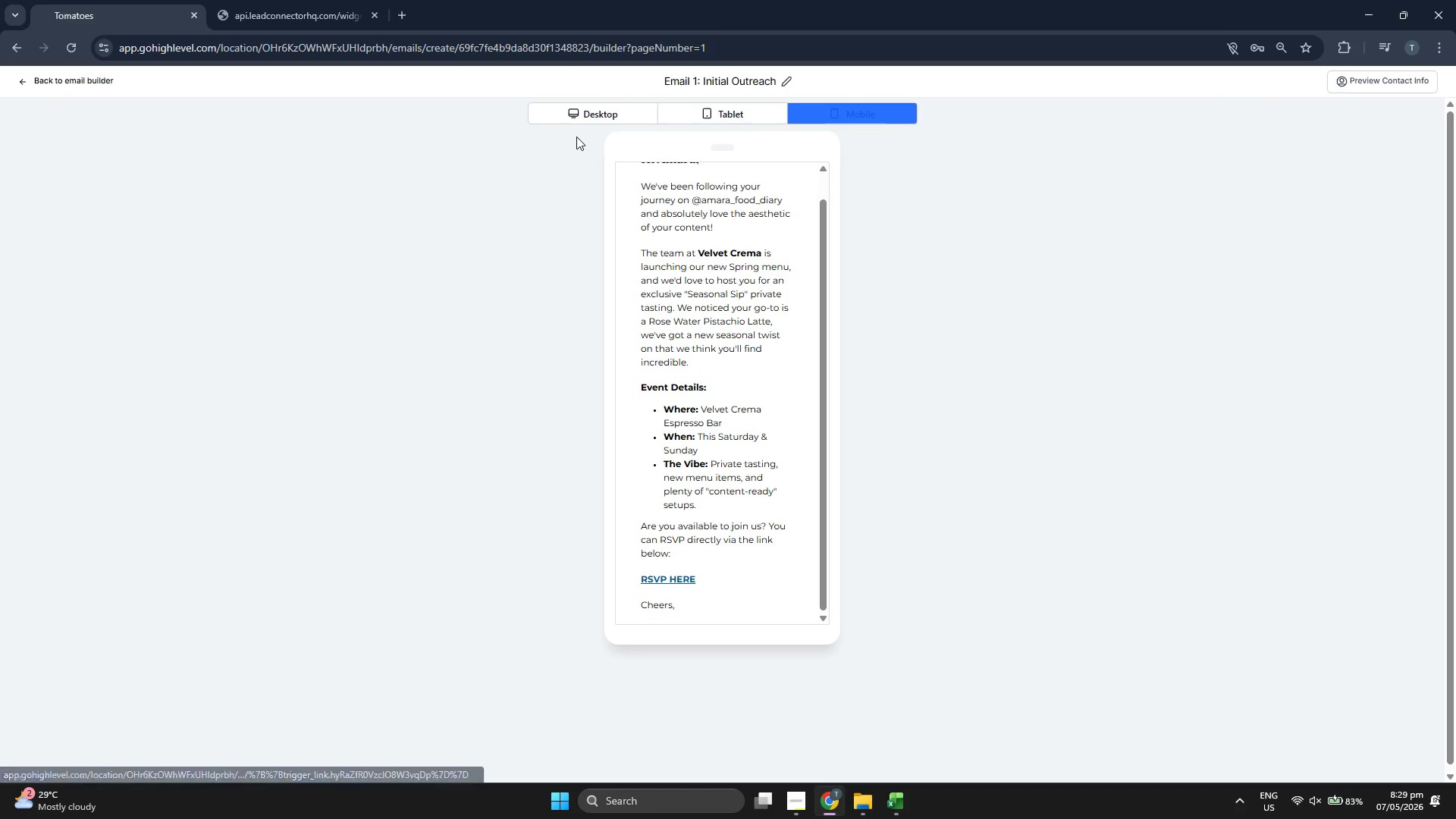 
double_click([579, 113])
 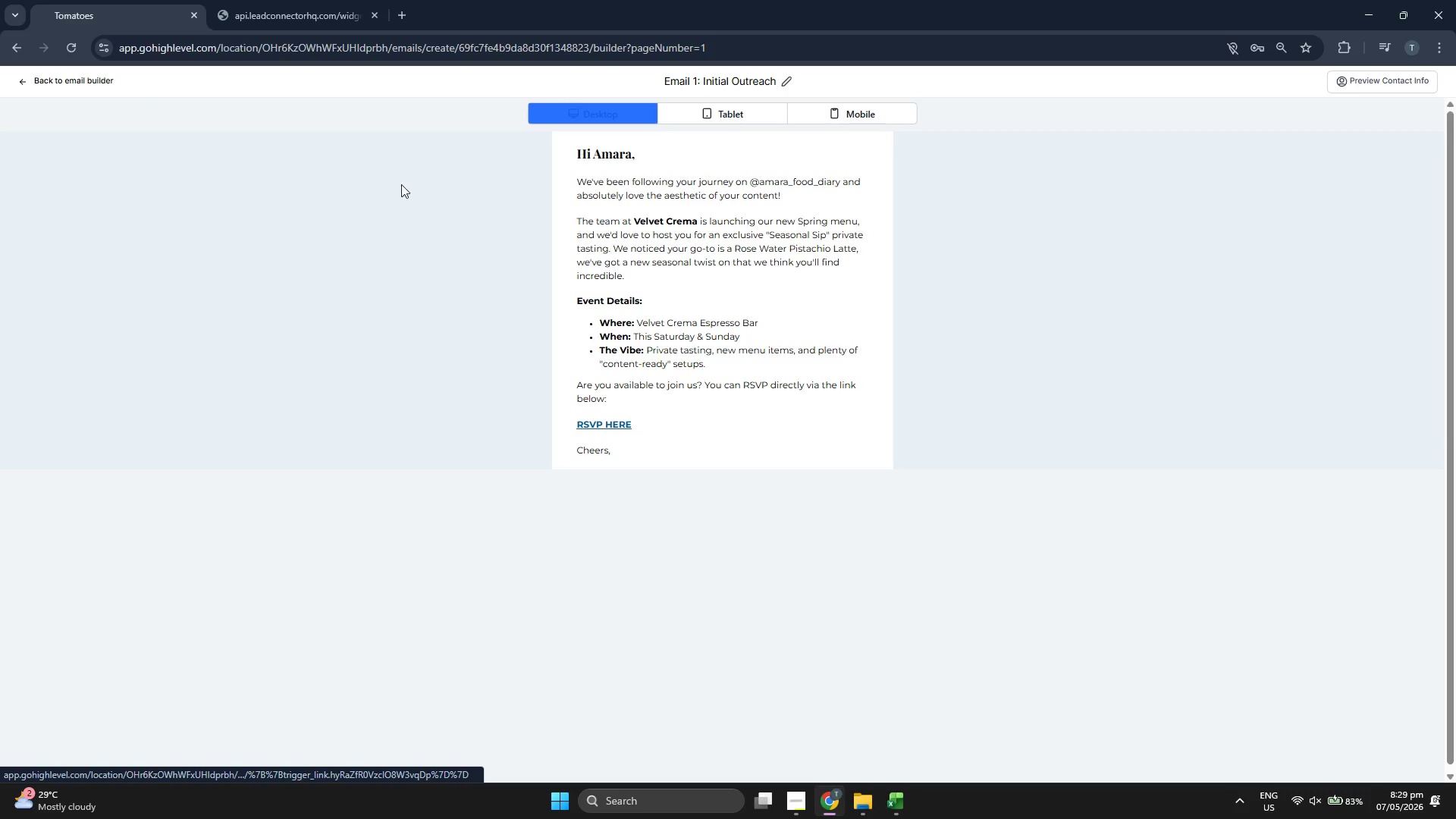 
left_click([84, 77])
 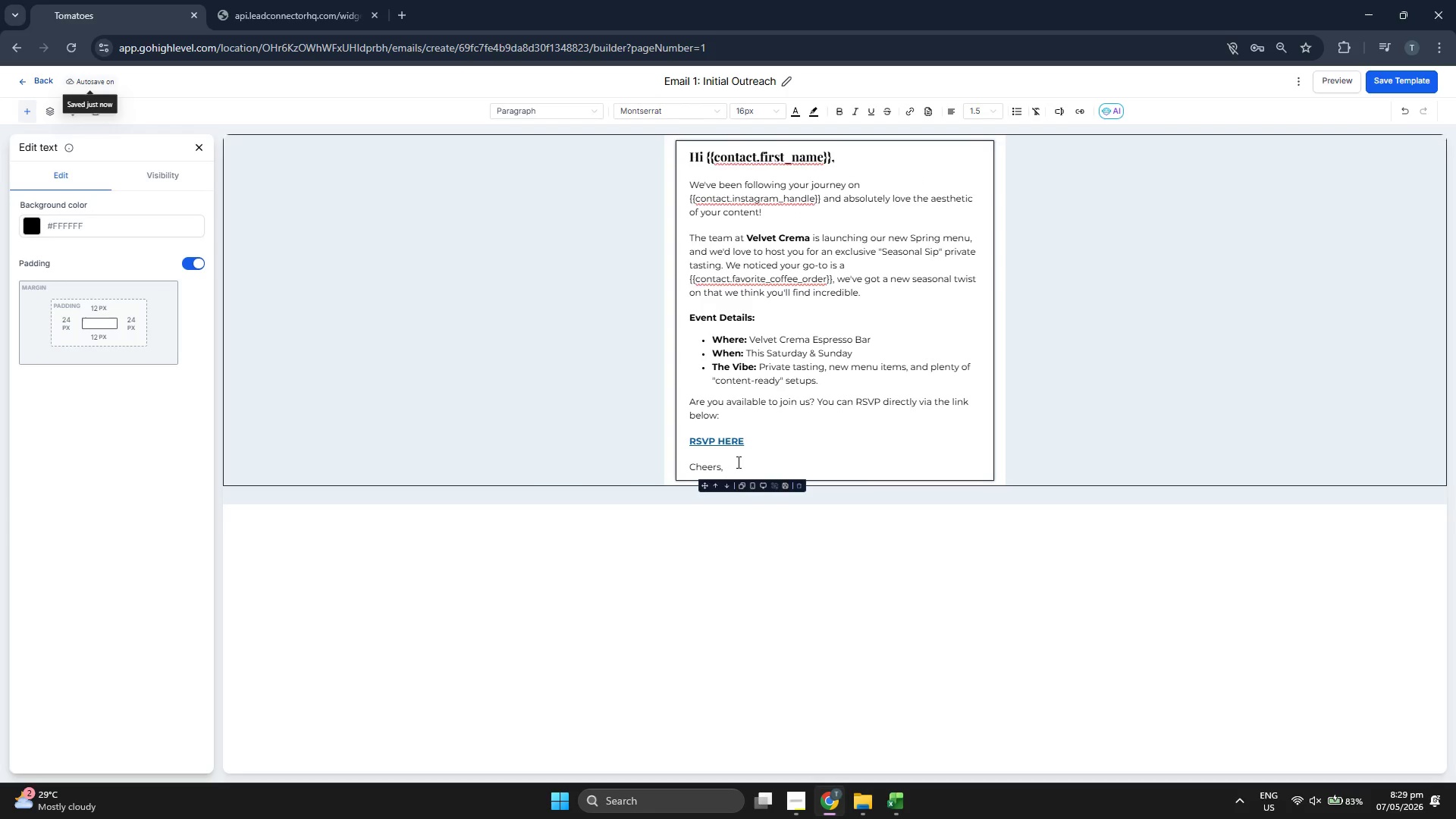 
left_click([742, 461])
 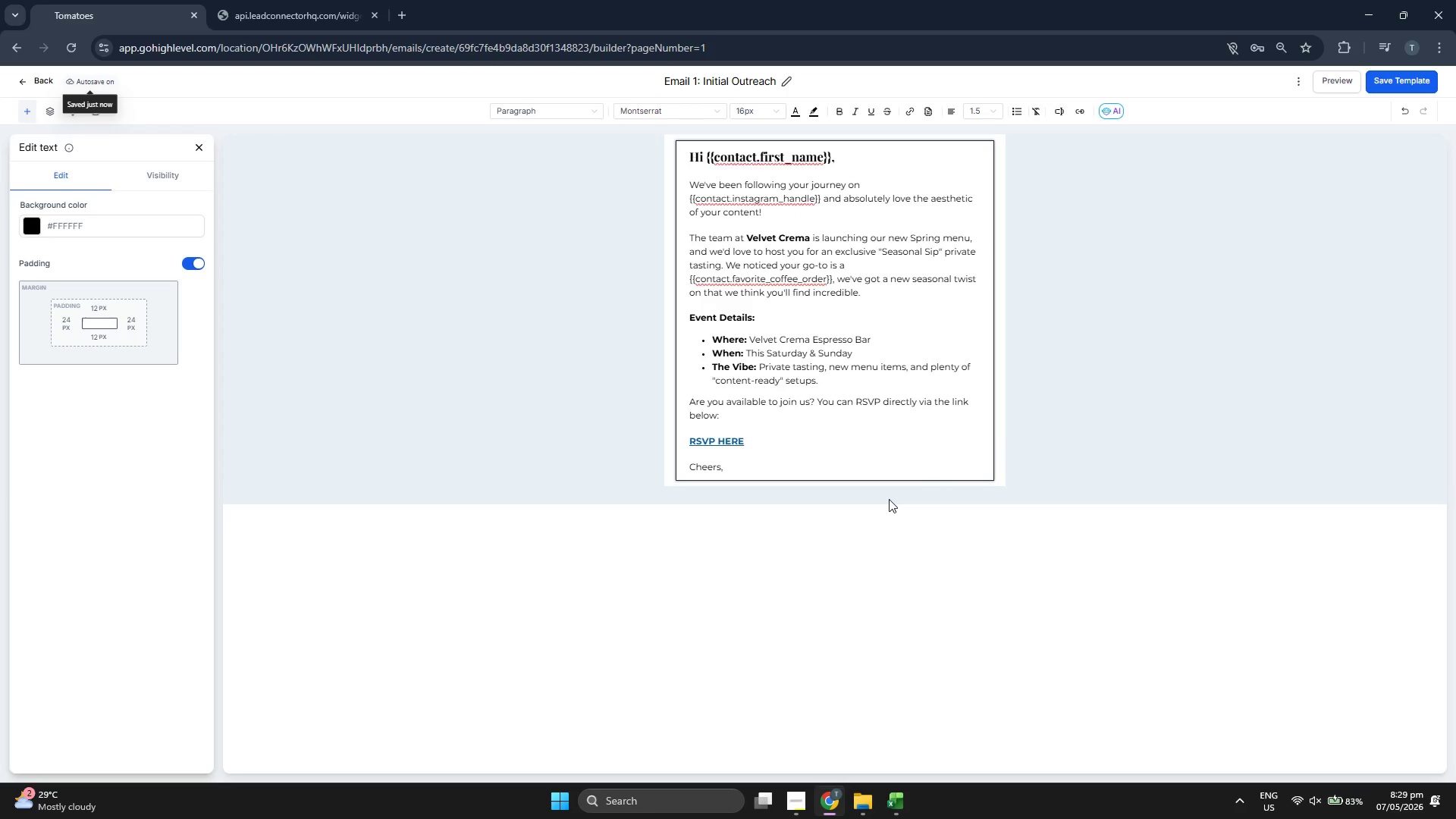 
key(Enter)
 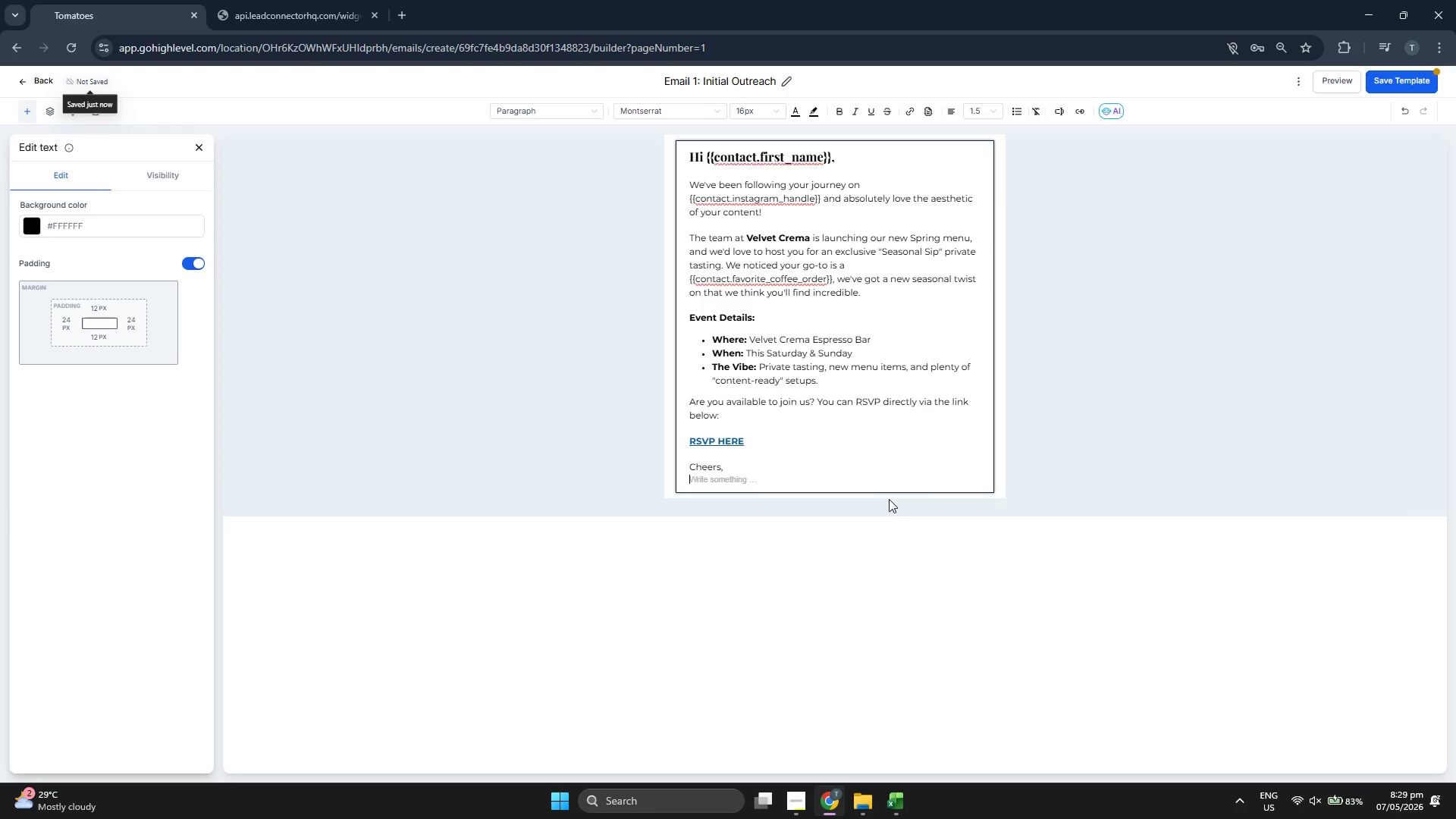 
type(The)
 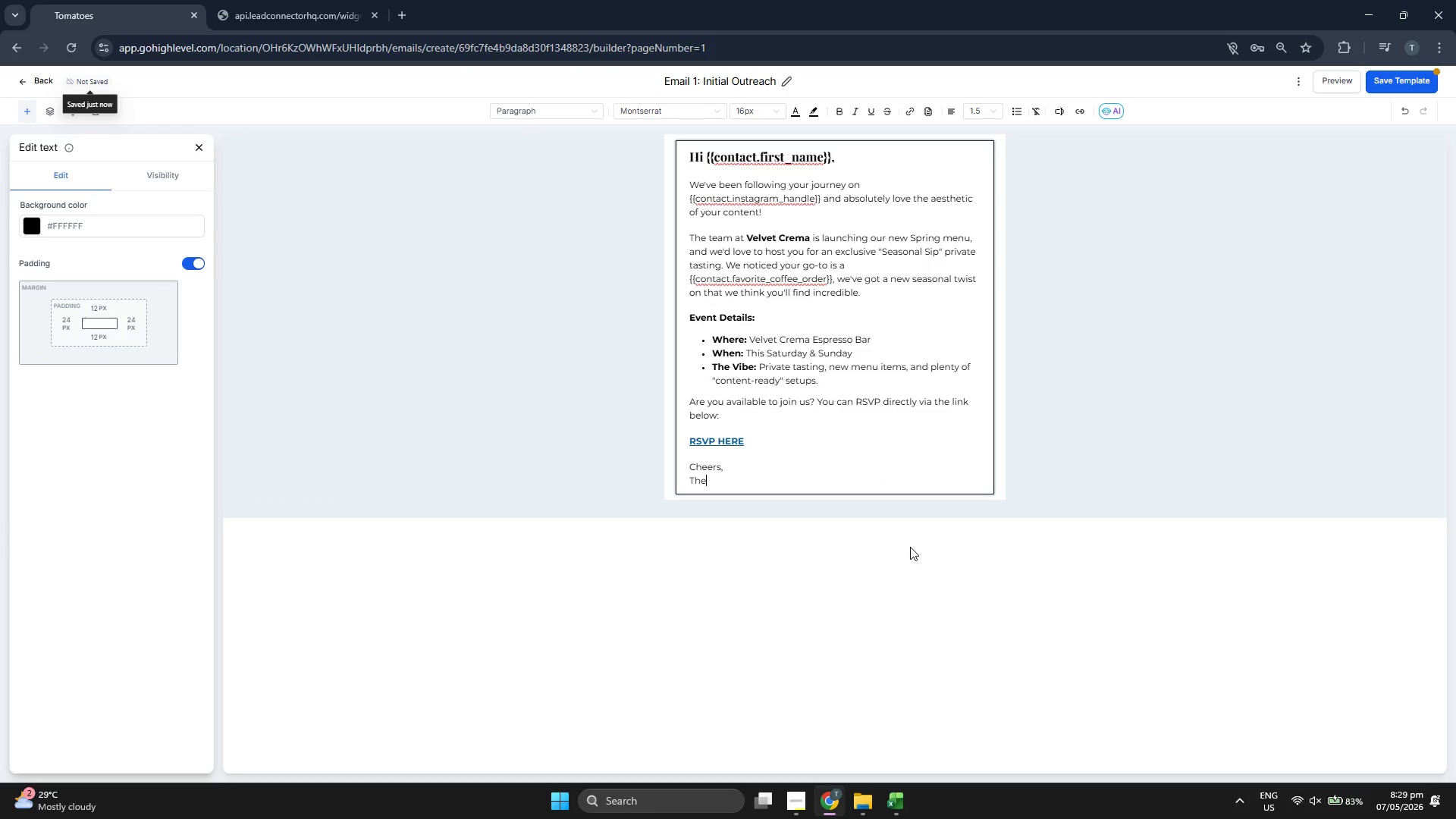 
type( Vet)
key(Backspace)
type(lvet Crema Team)
 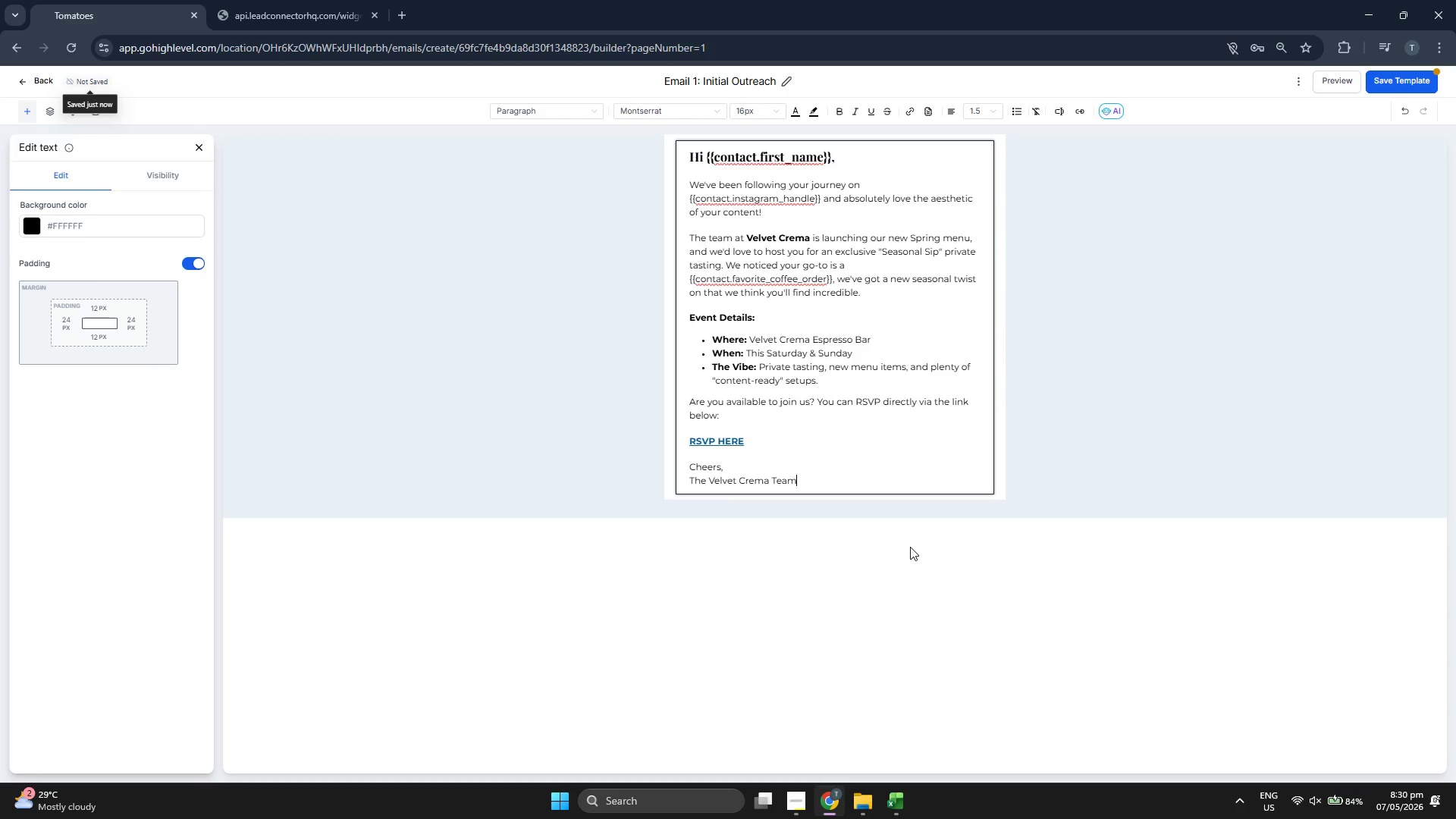 
left_click([910, 547])
 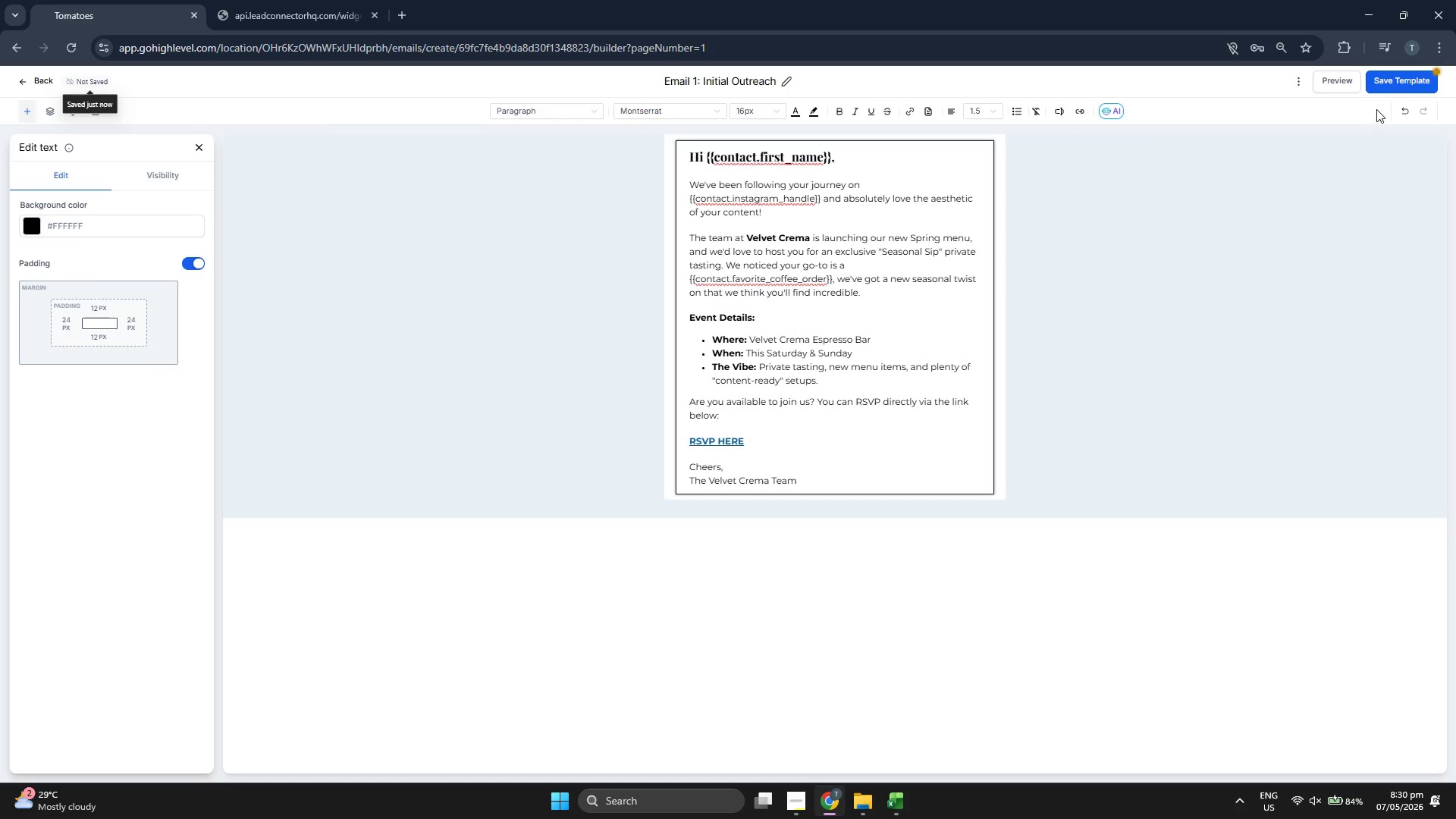 
left_click([1393, 92])
 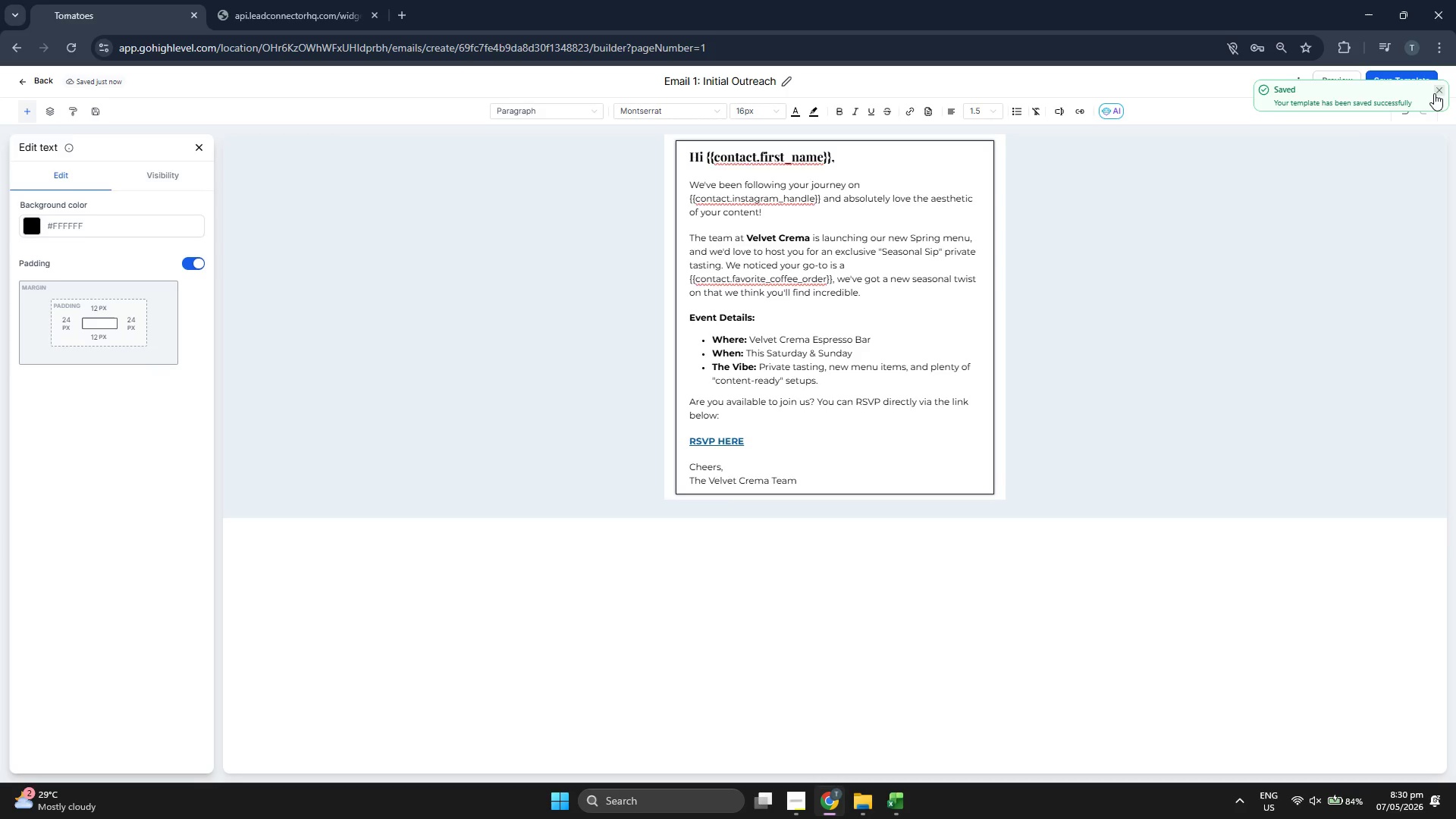 
left_click([1434, 93])
 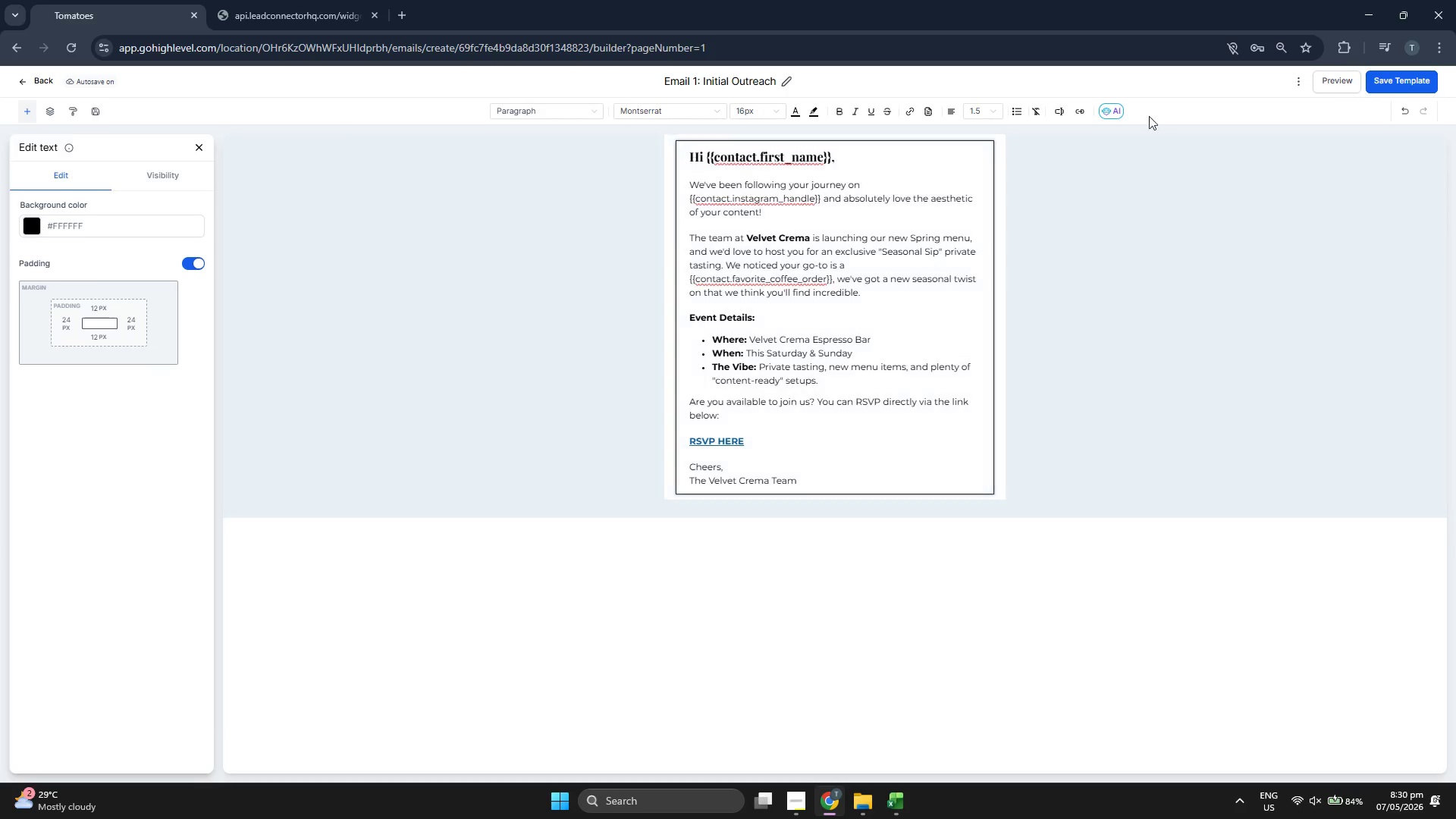 
left_click([1321, 80])
 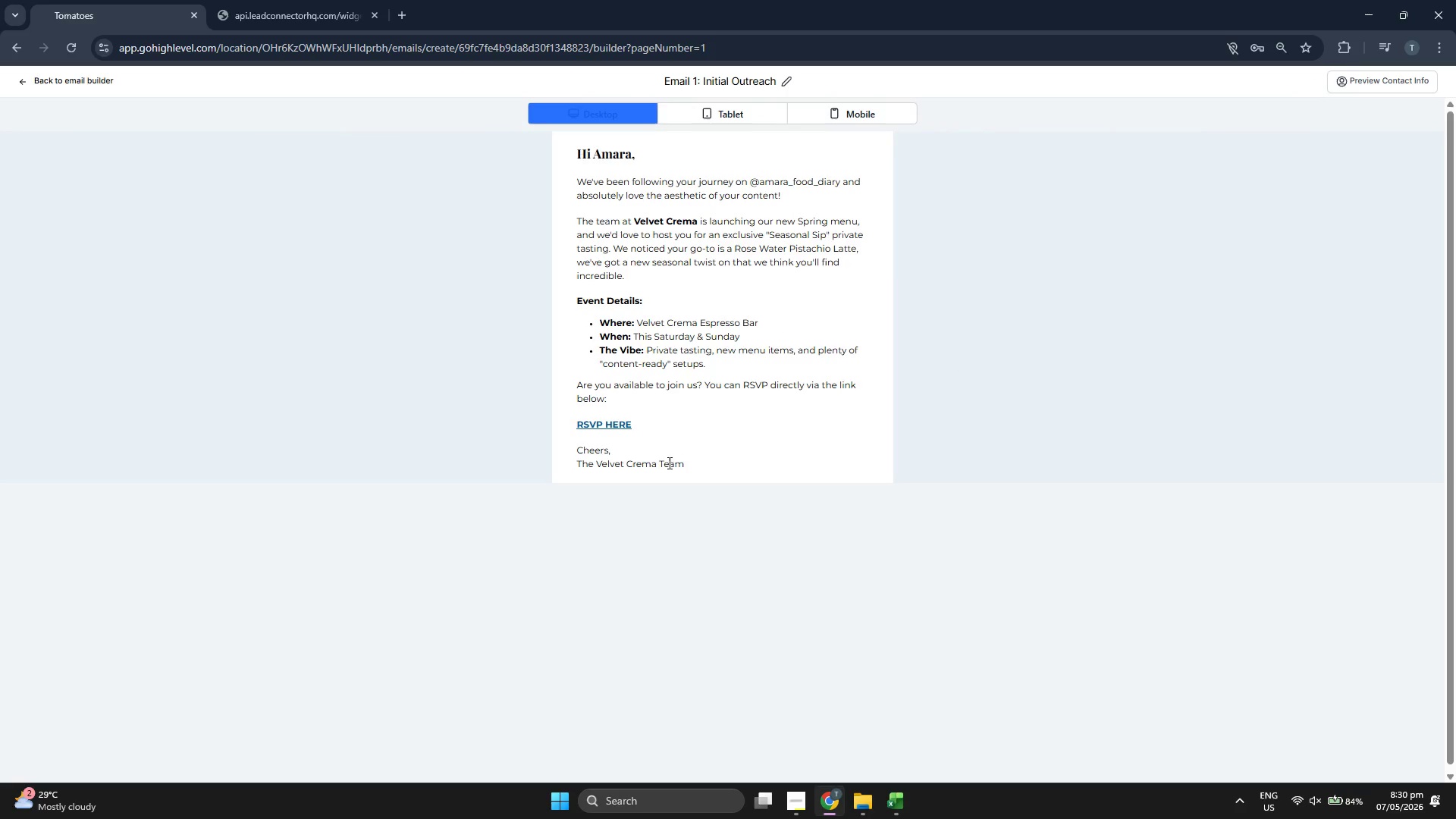 
double_click([667, 464])
 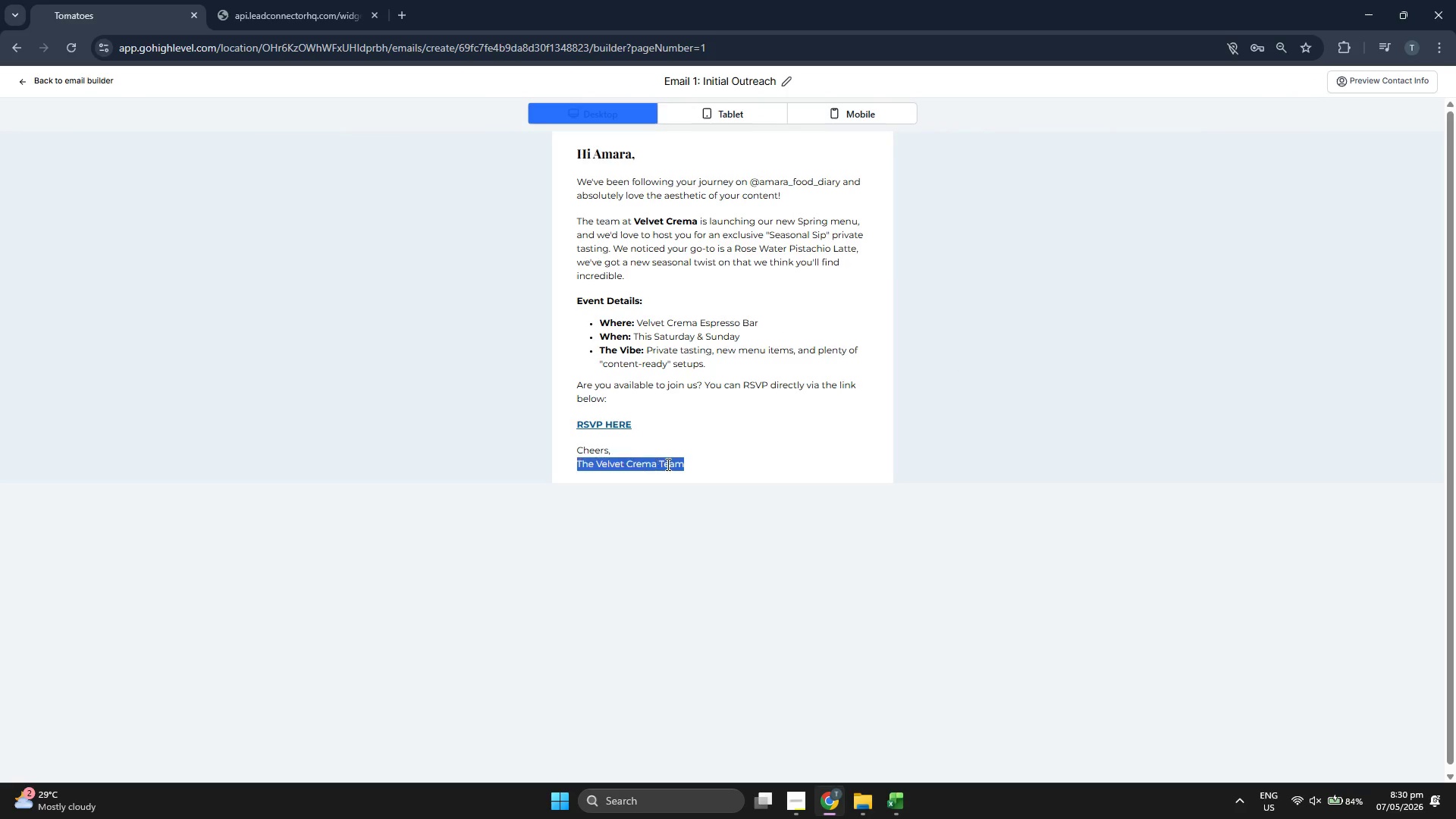 
triple_click([667, 464])
 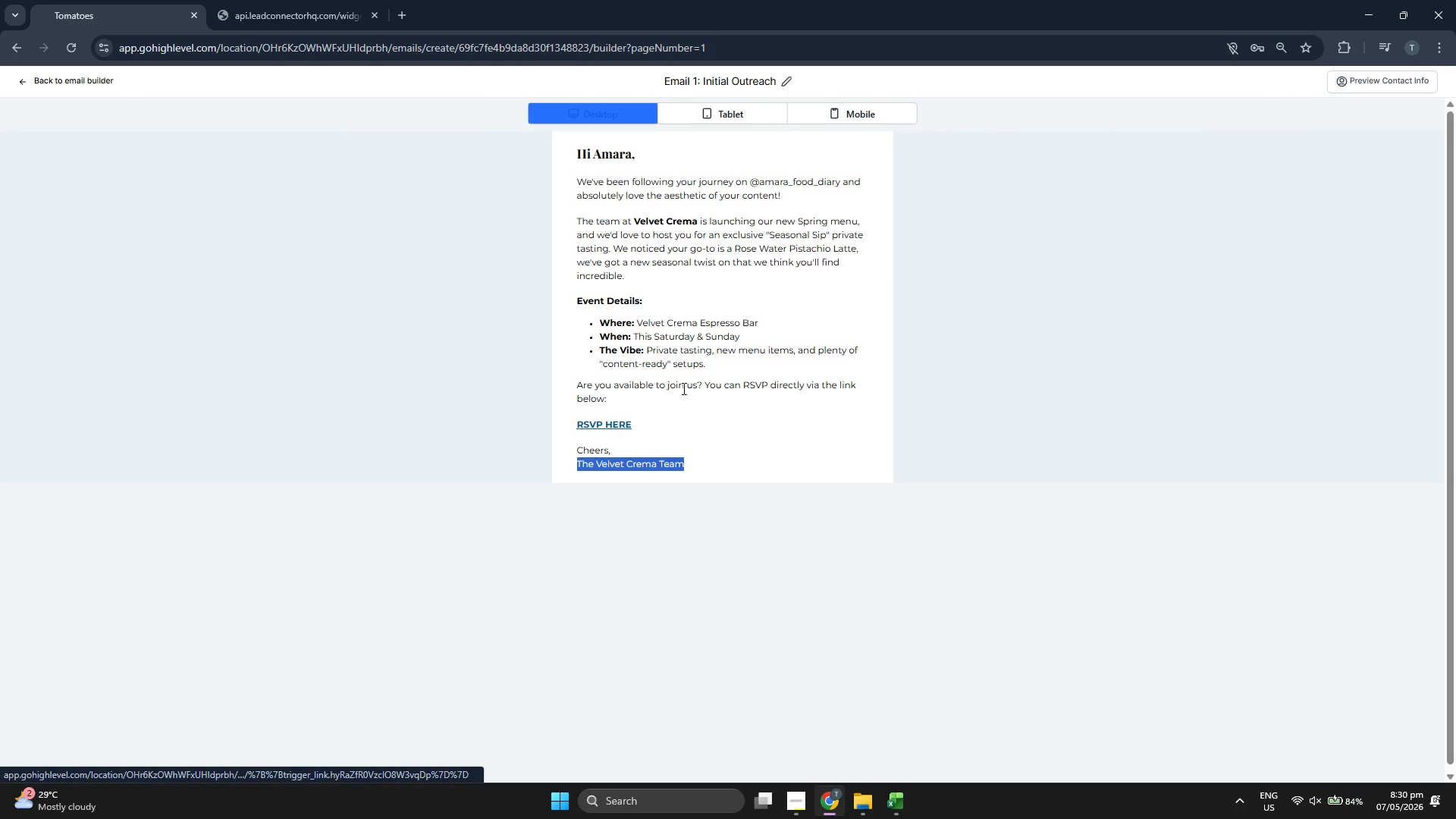 
double_click([695, 384])
 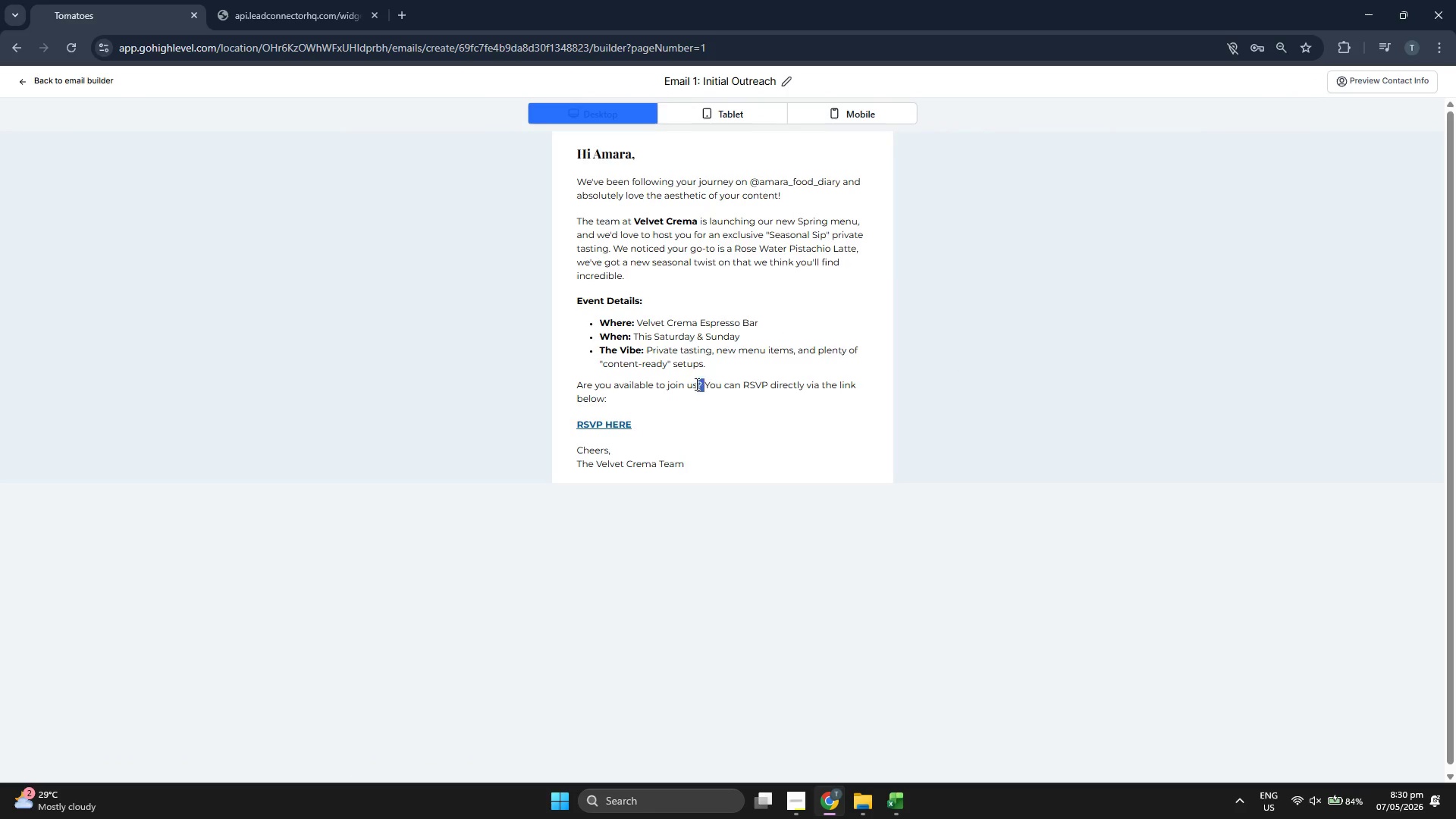 
triple_click([695, 384])
 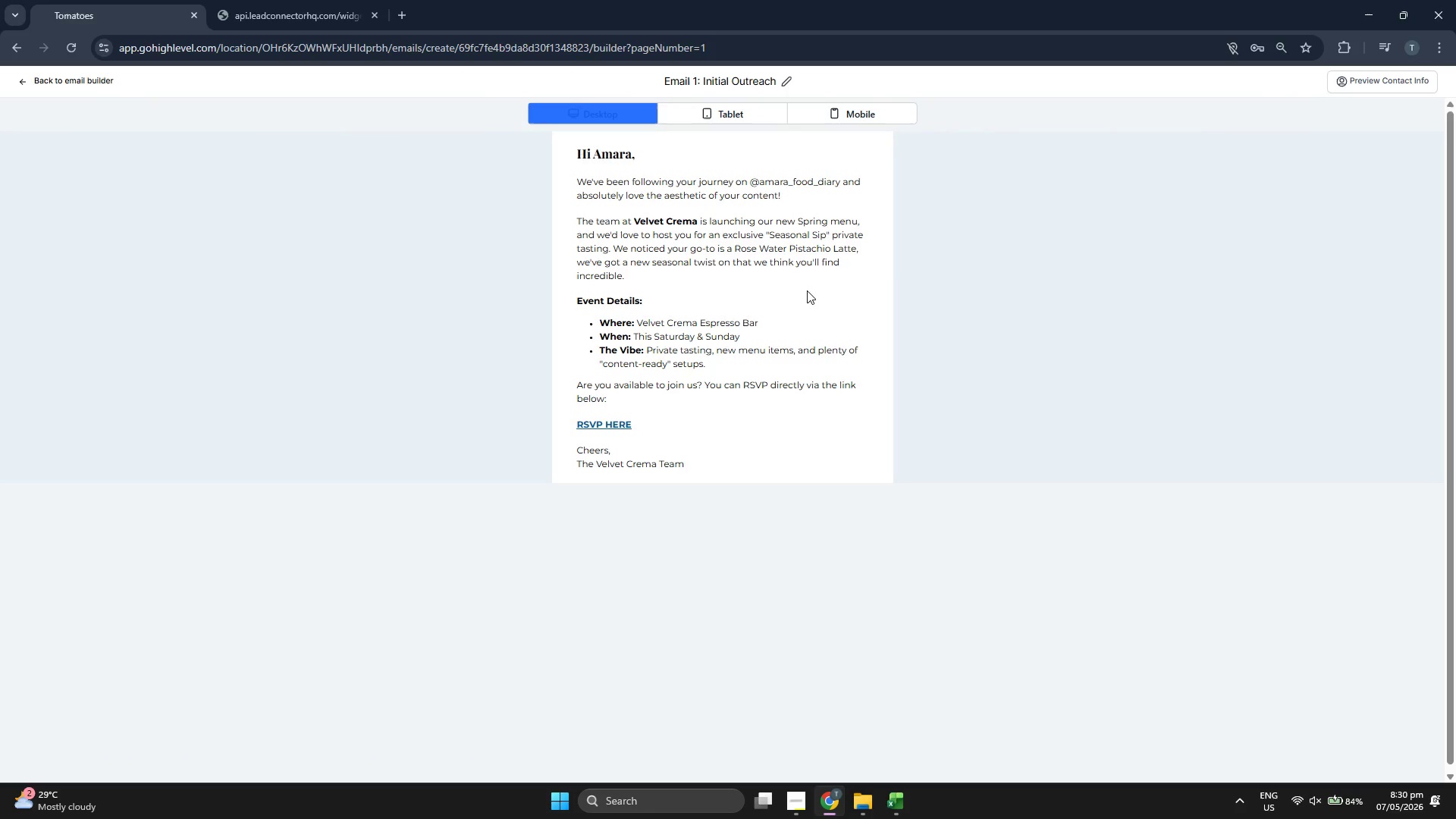 
left_click([807, 290])
 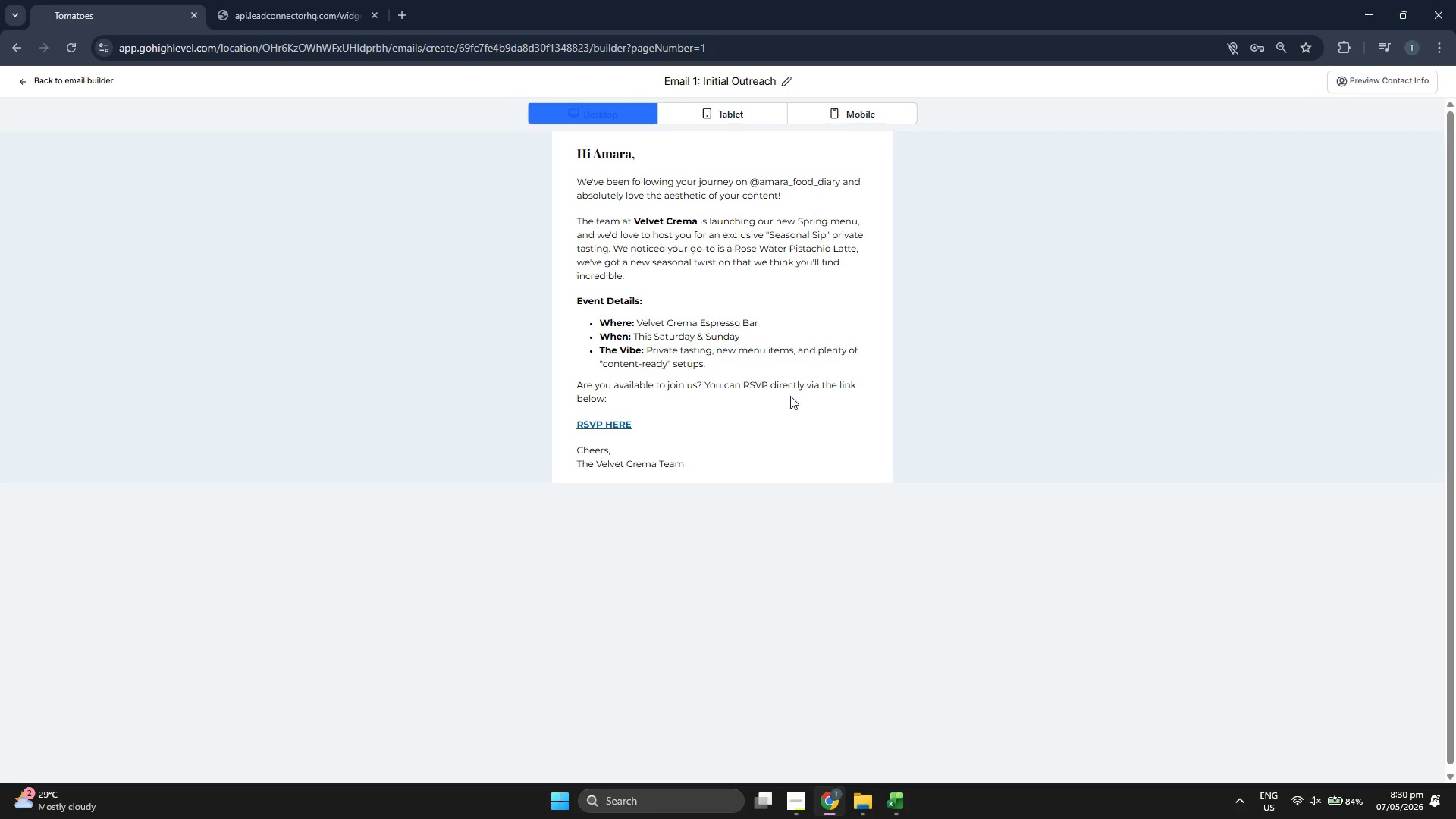 
double_click([706, 389])
 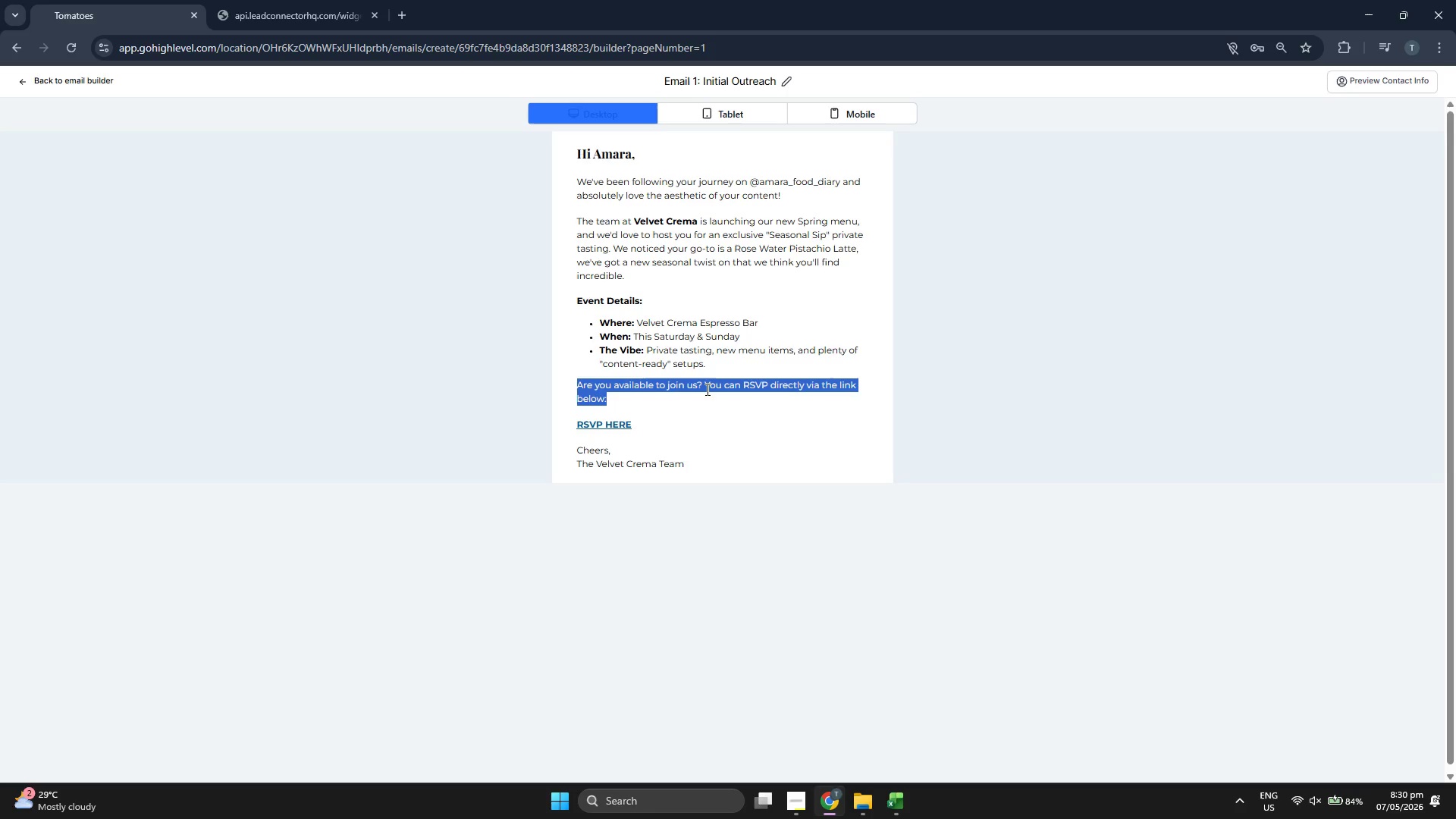 
triple_click([706, 389])
 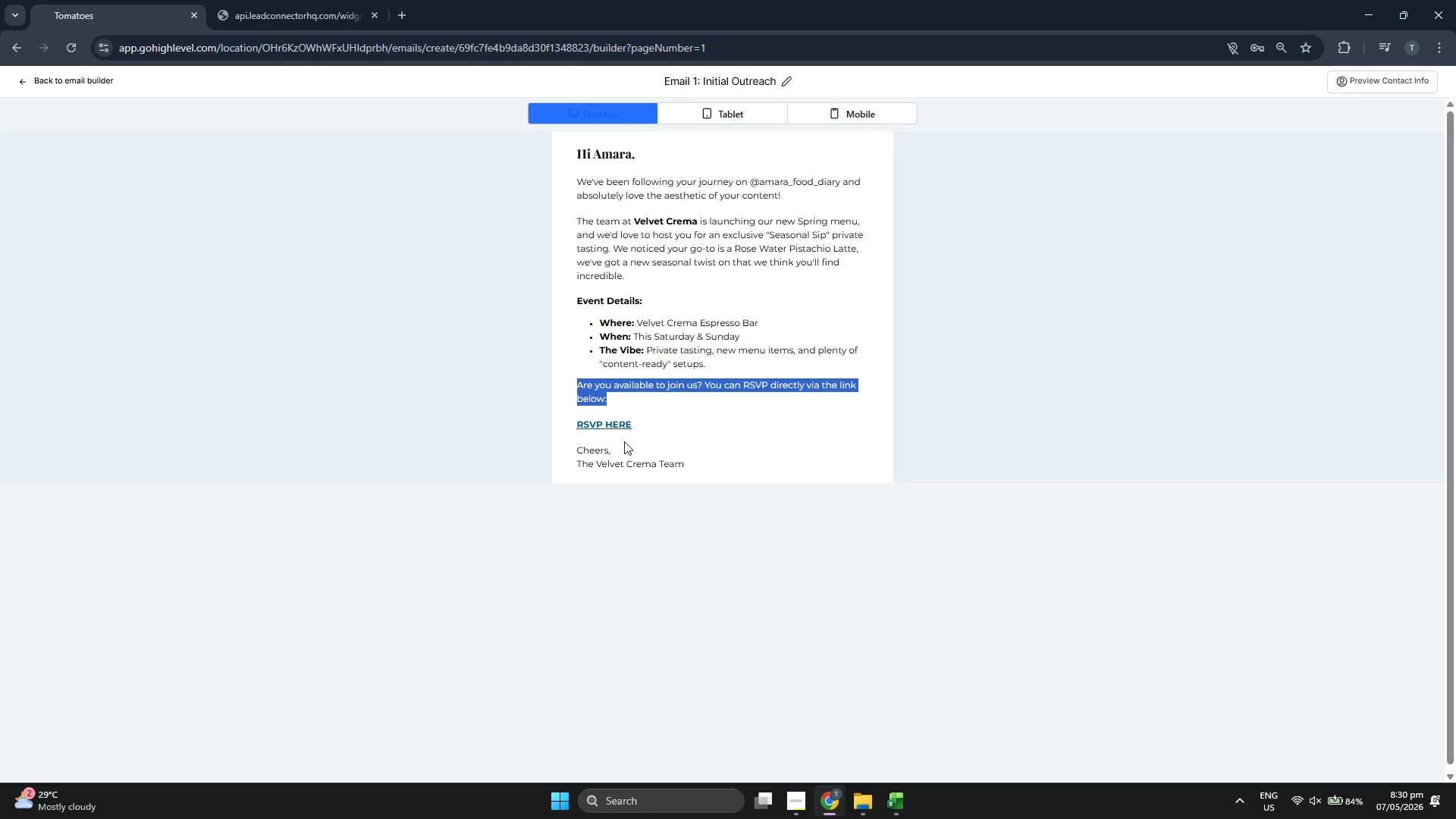 
left_click([717, 462])
 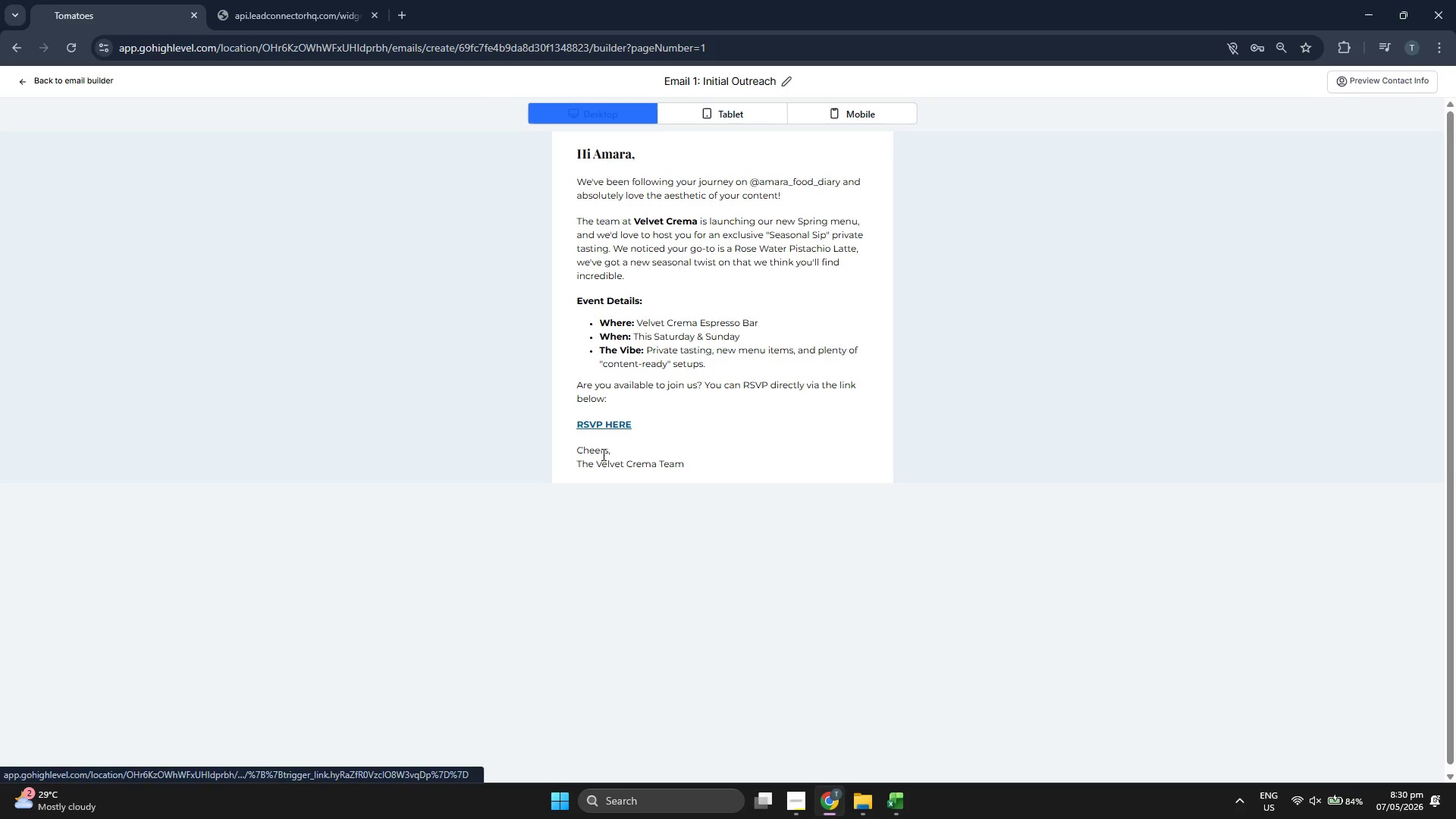 
double_click([600, 454])
 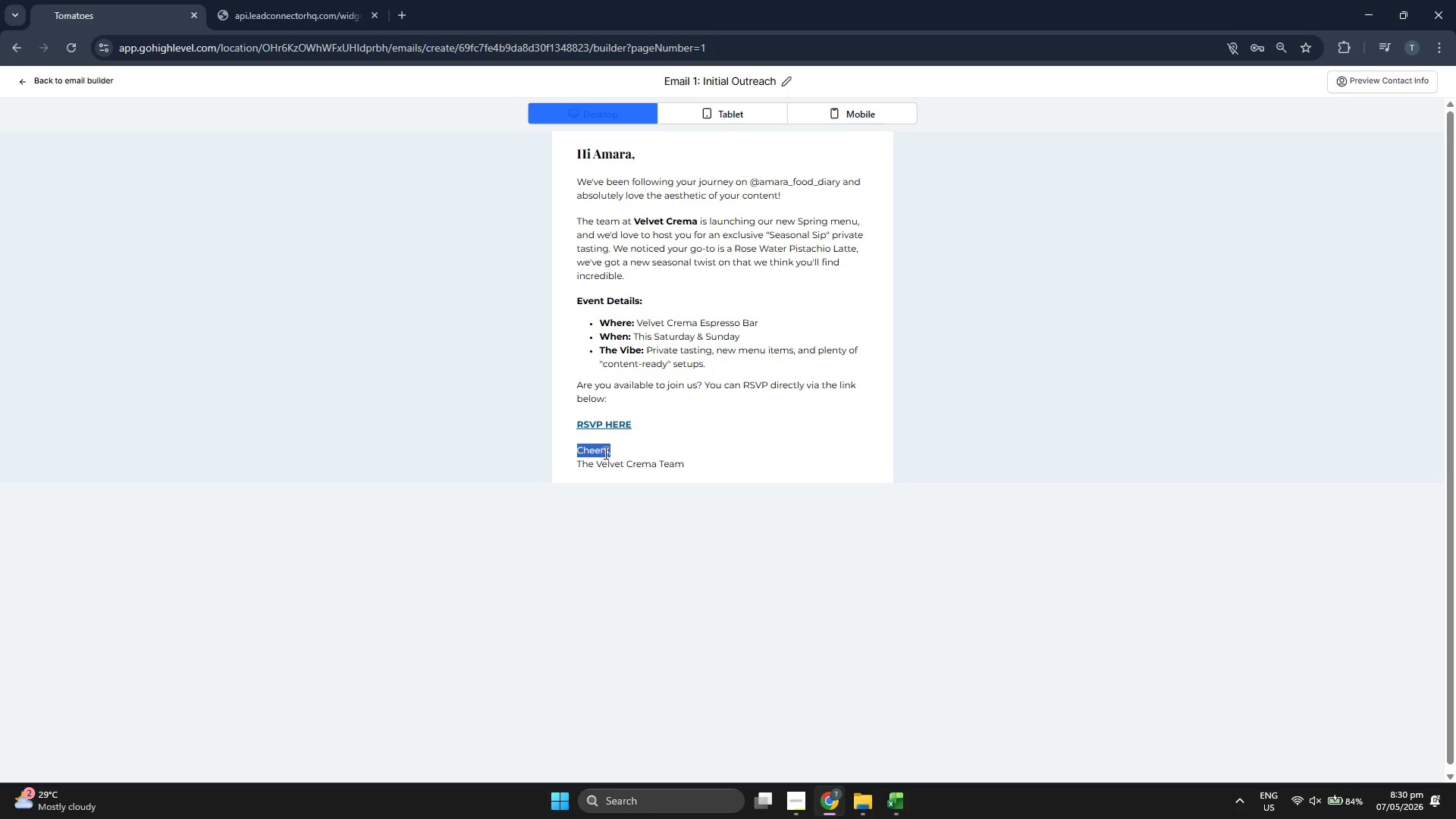 
triple_click([600, 454])
 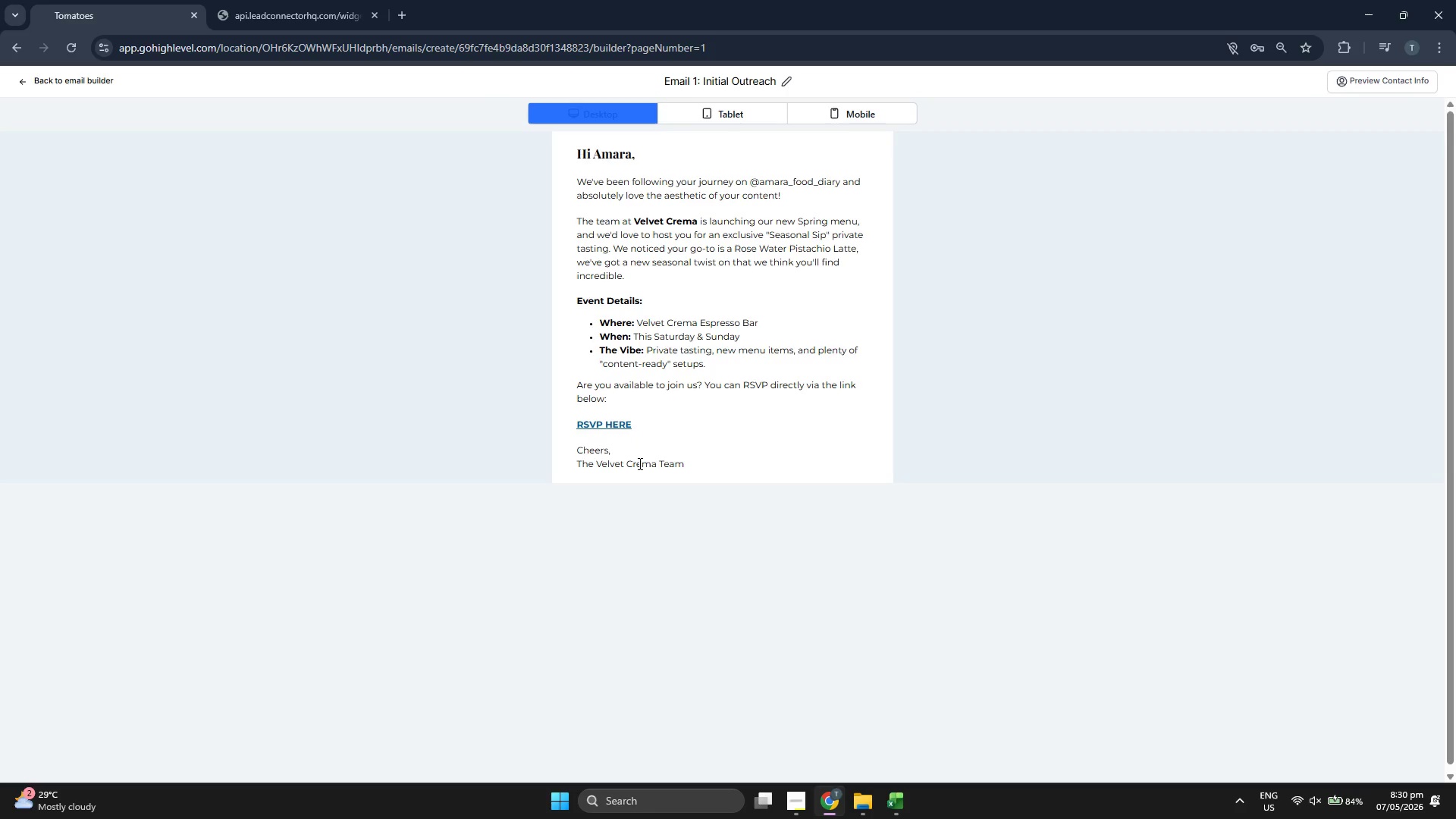 
double_click([638, 464])
 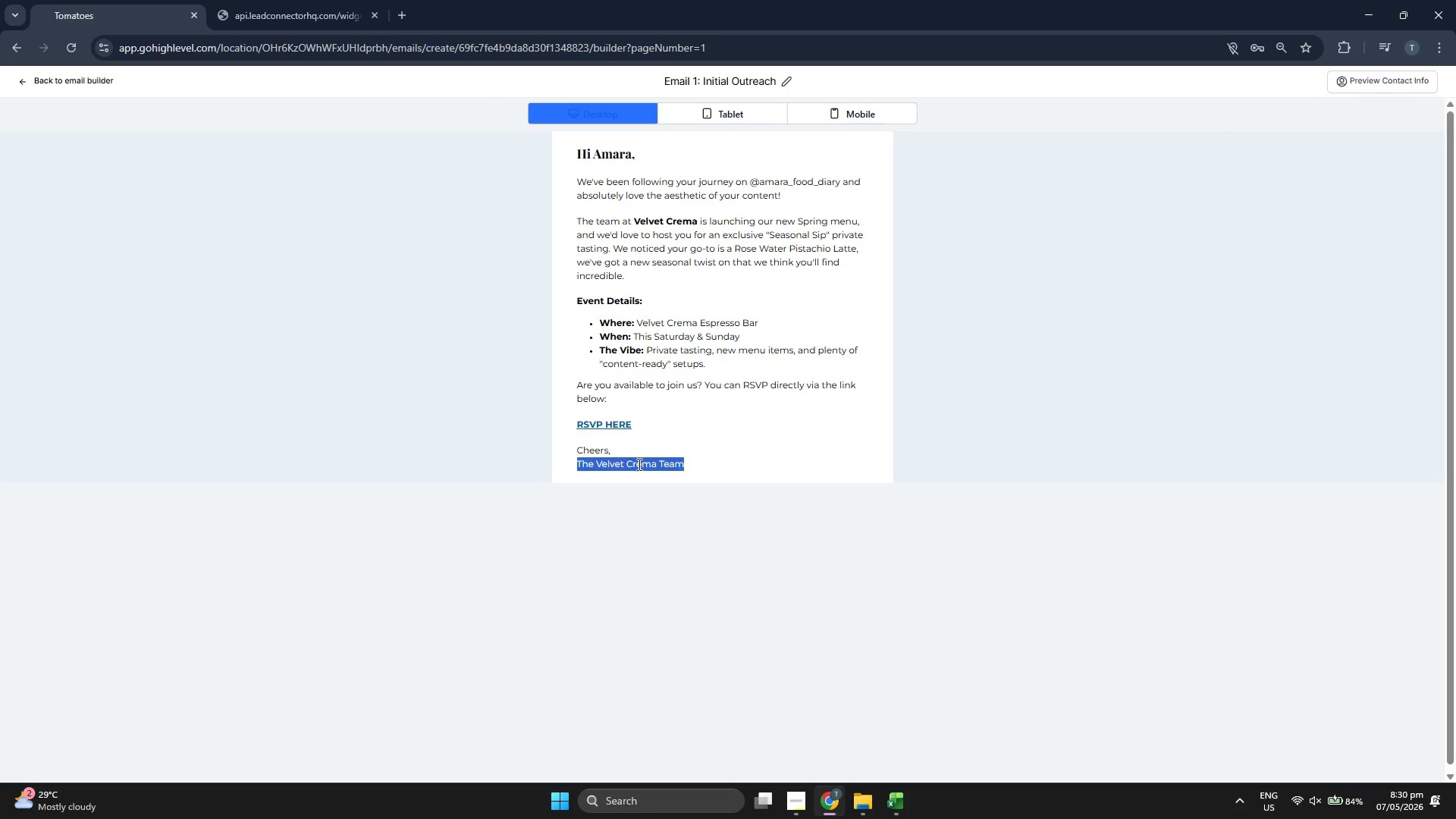 
triple_click([638, 464])
 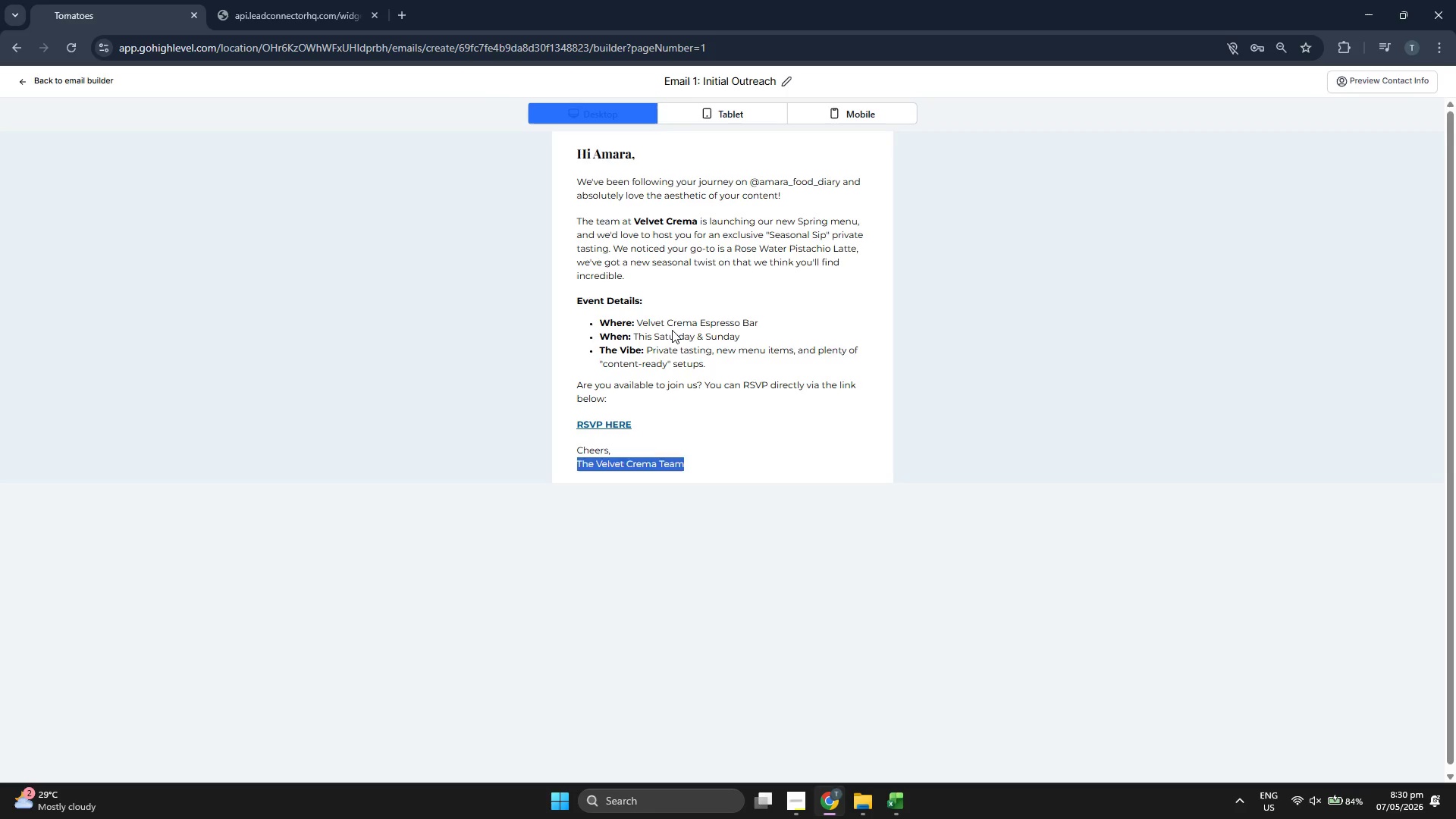 
triple_click([672, 330])
 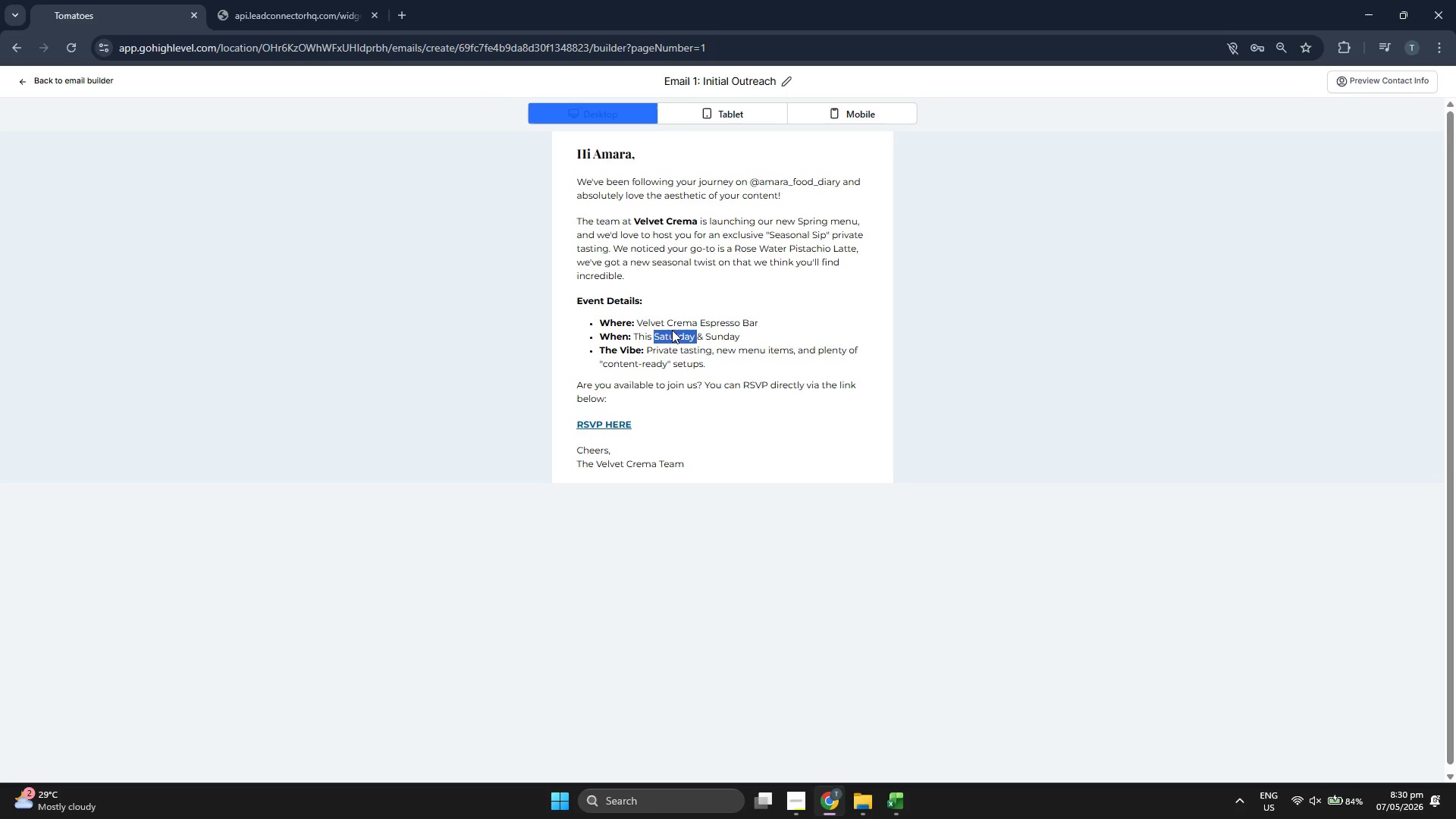 
triple_click([672, 330])
 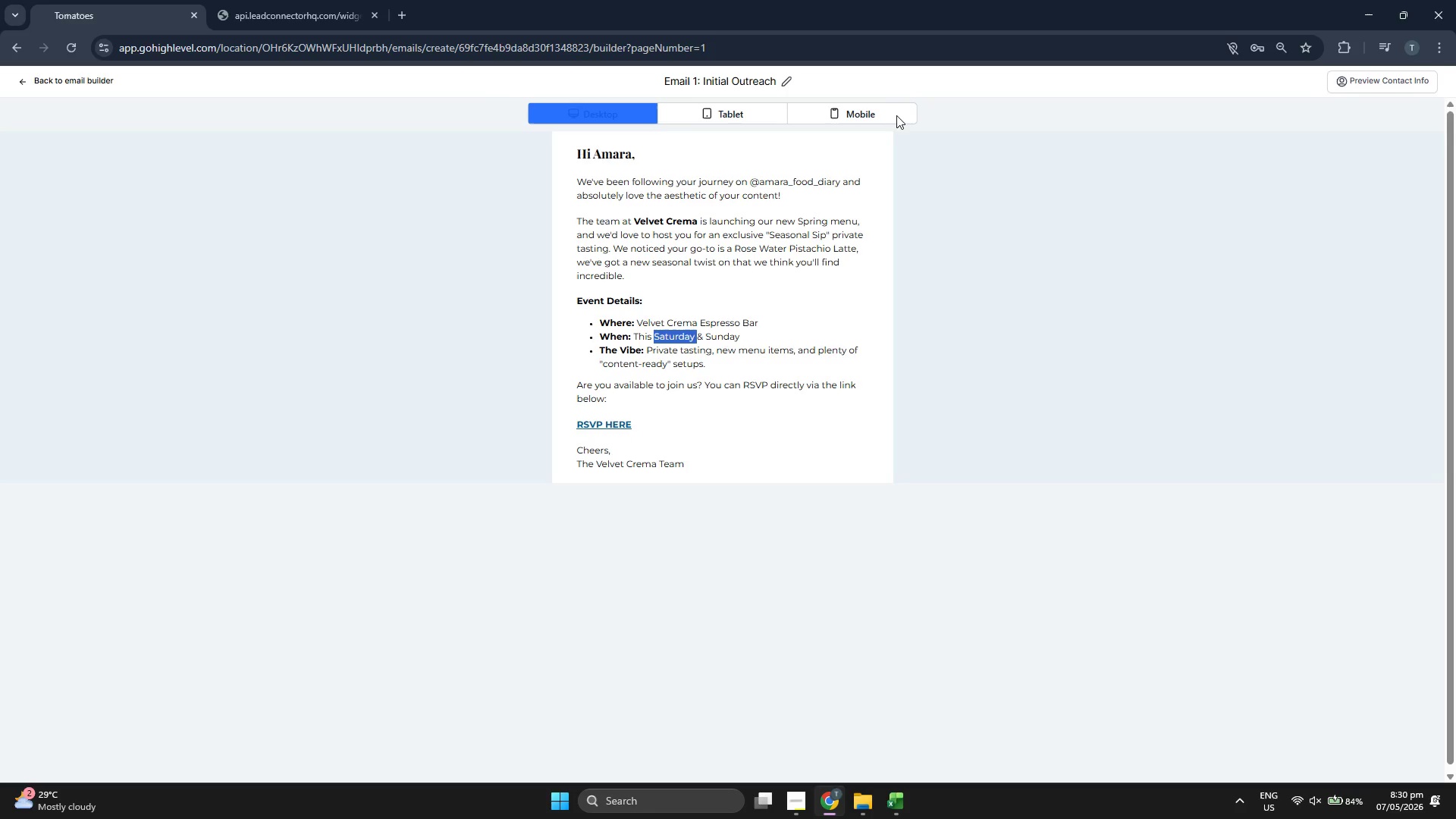 
left_click([889, 110])
 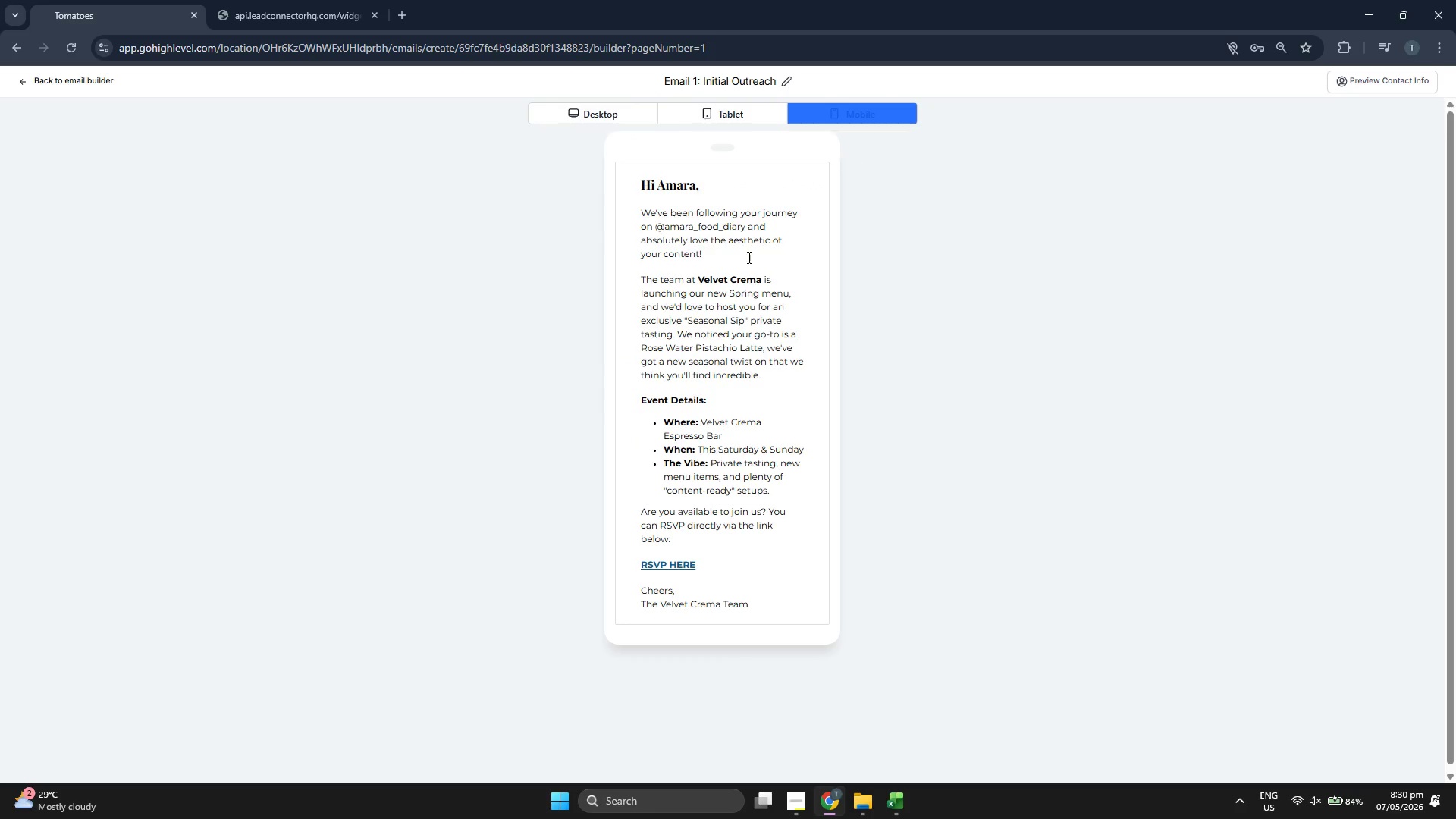 
scroll: coordinate [681, 324], scroll_direction: down, amount: 3.0
 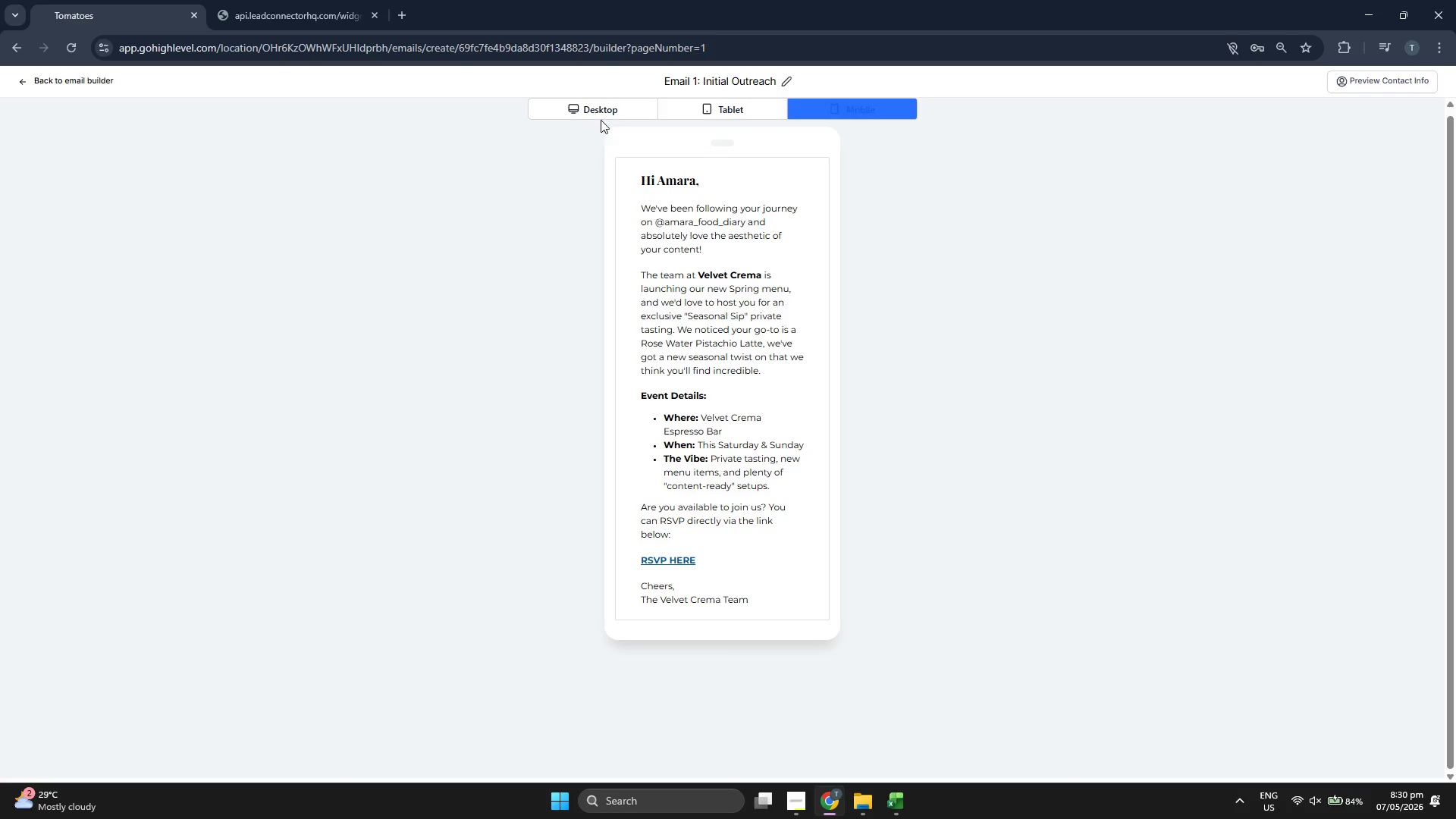 
left_click([600, 111])
 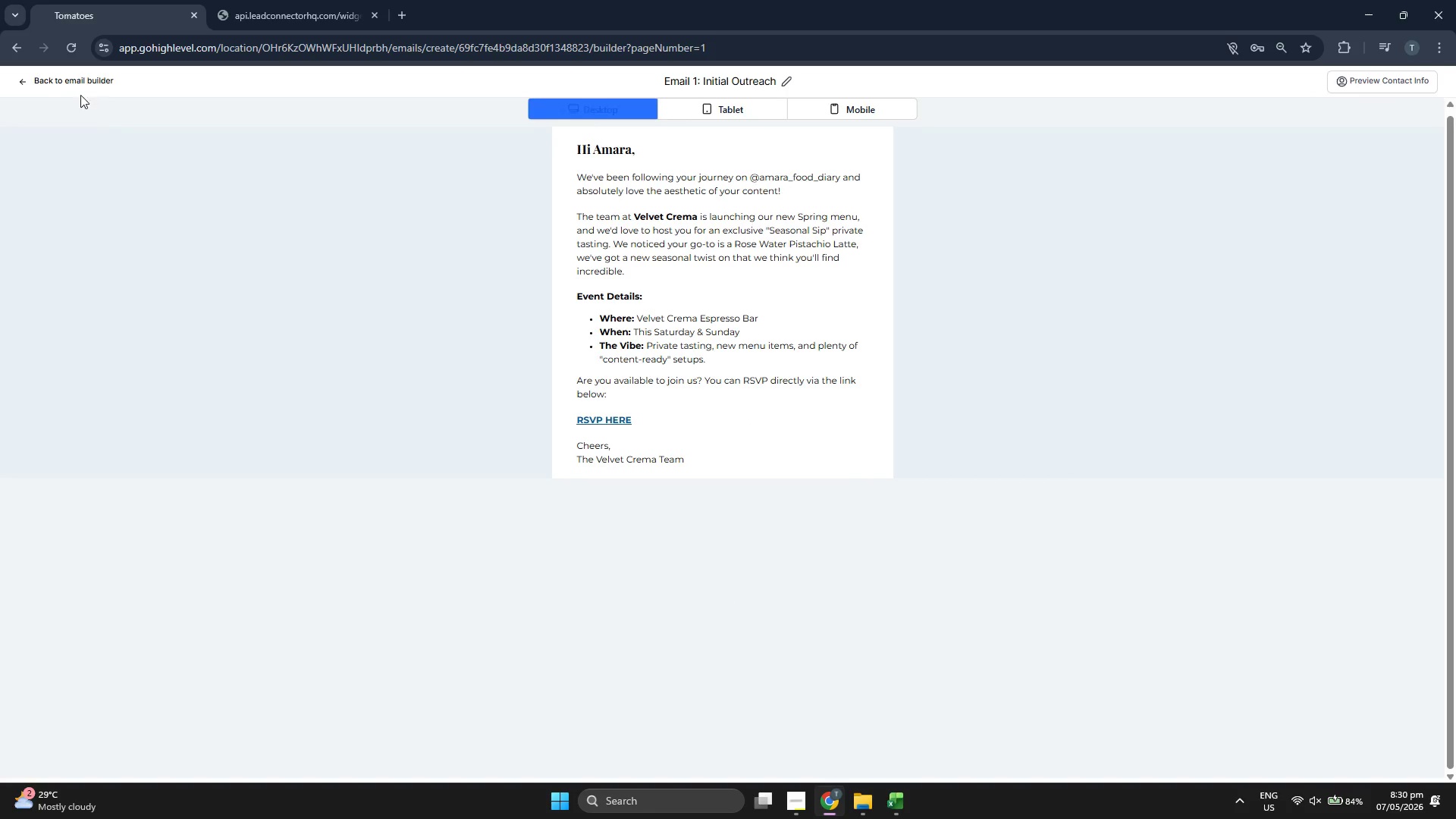 
left_click([75, 80])
 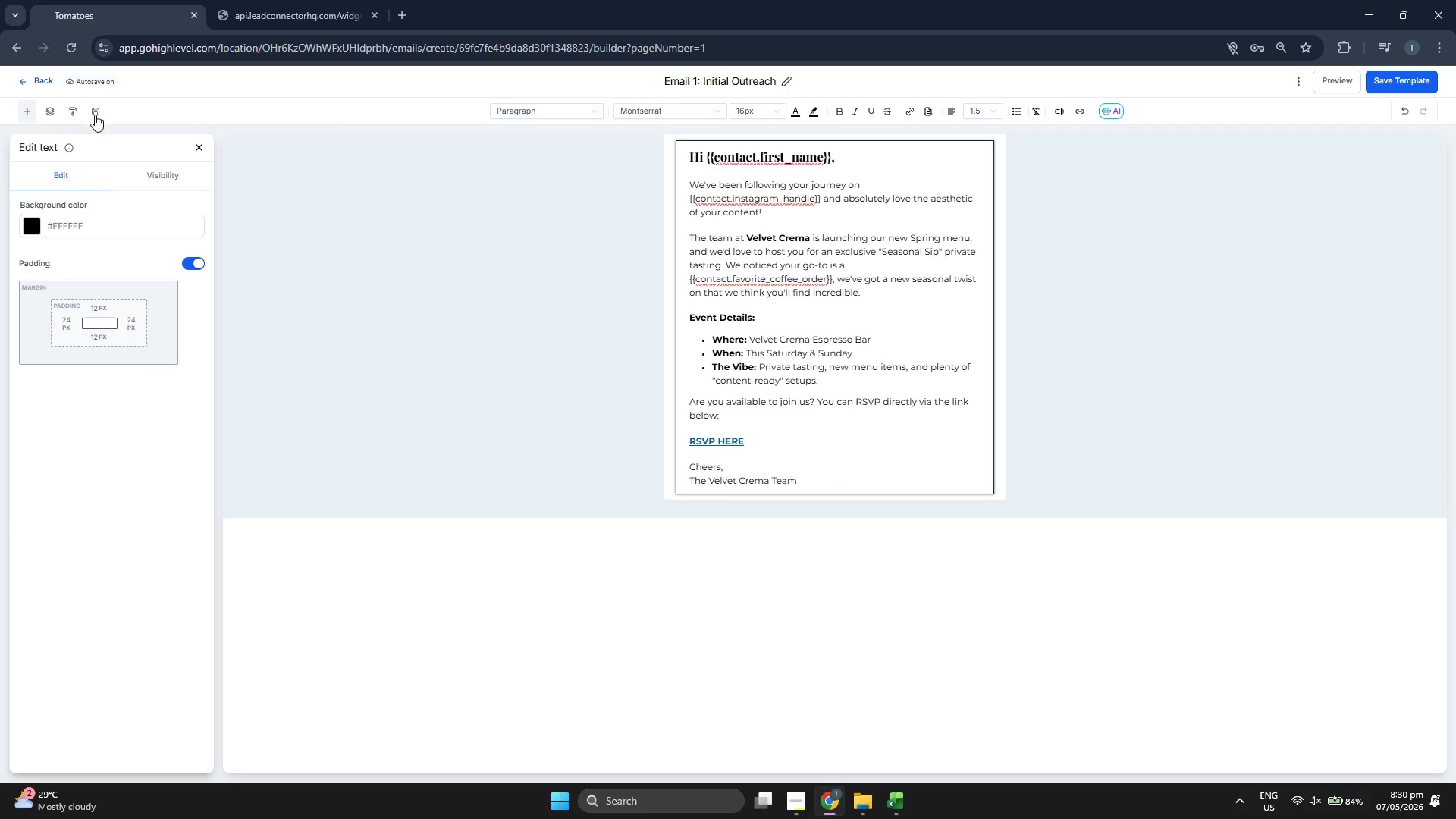 
left_click([46, 81])
 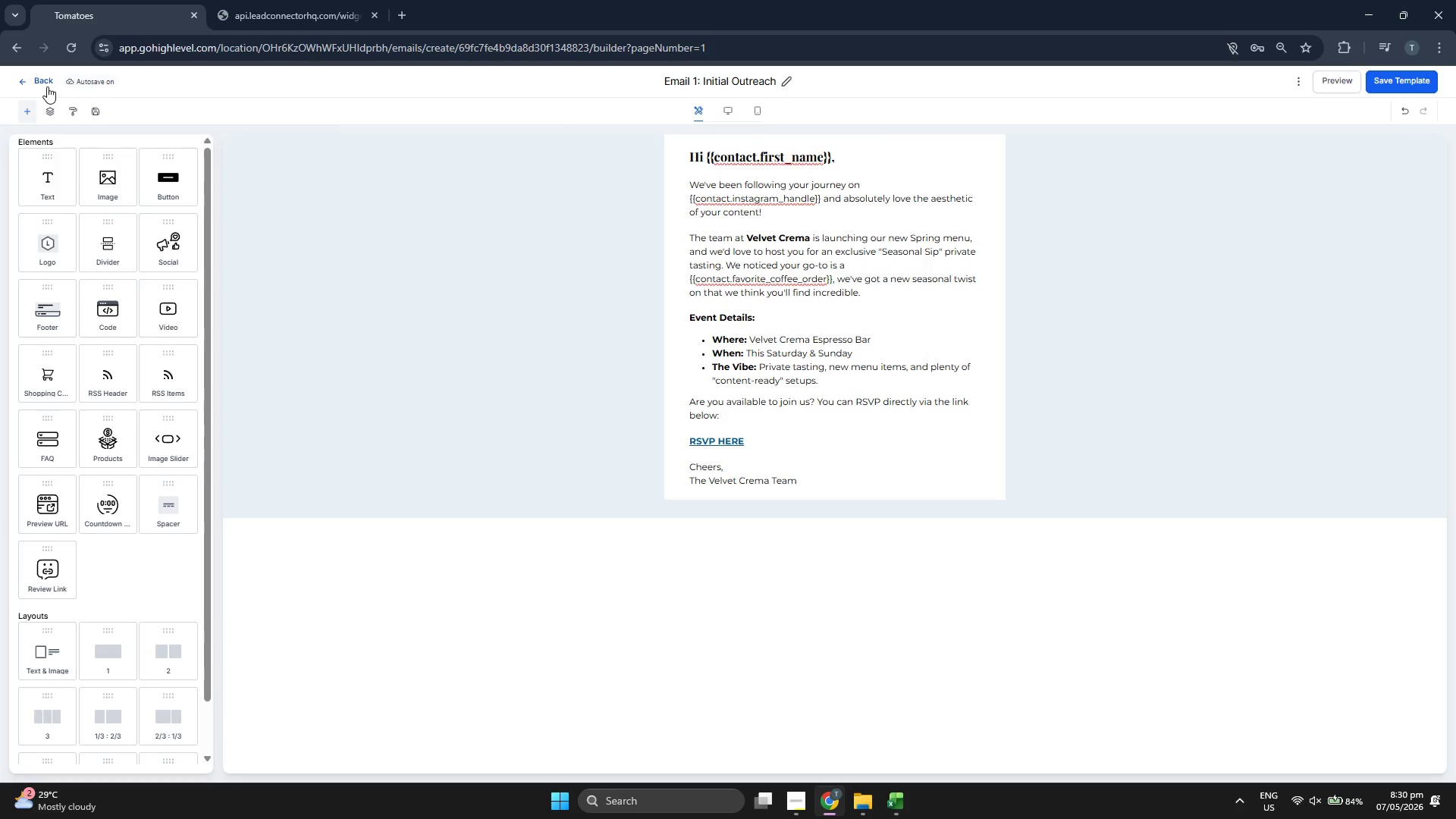 
left_click([47, 86])
 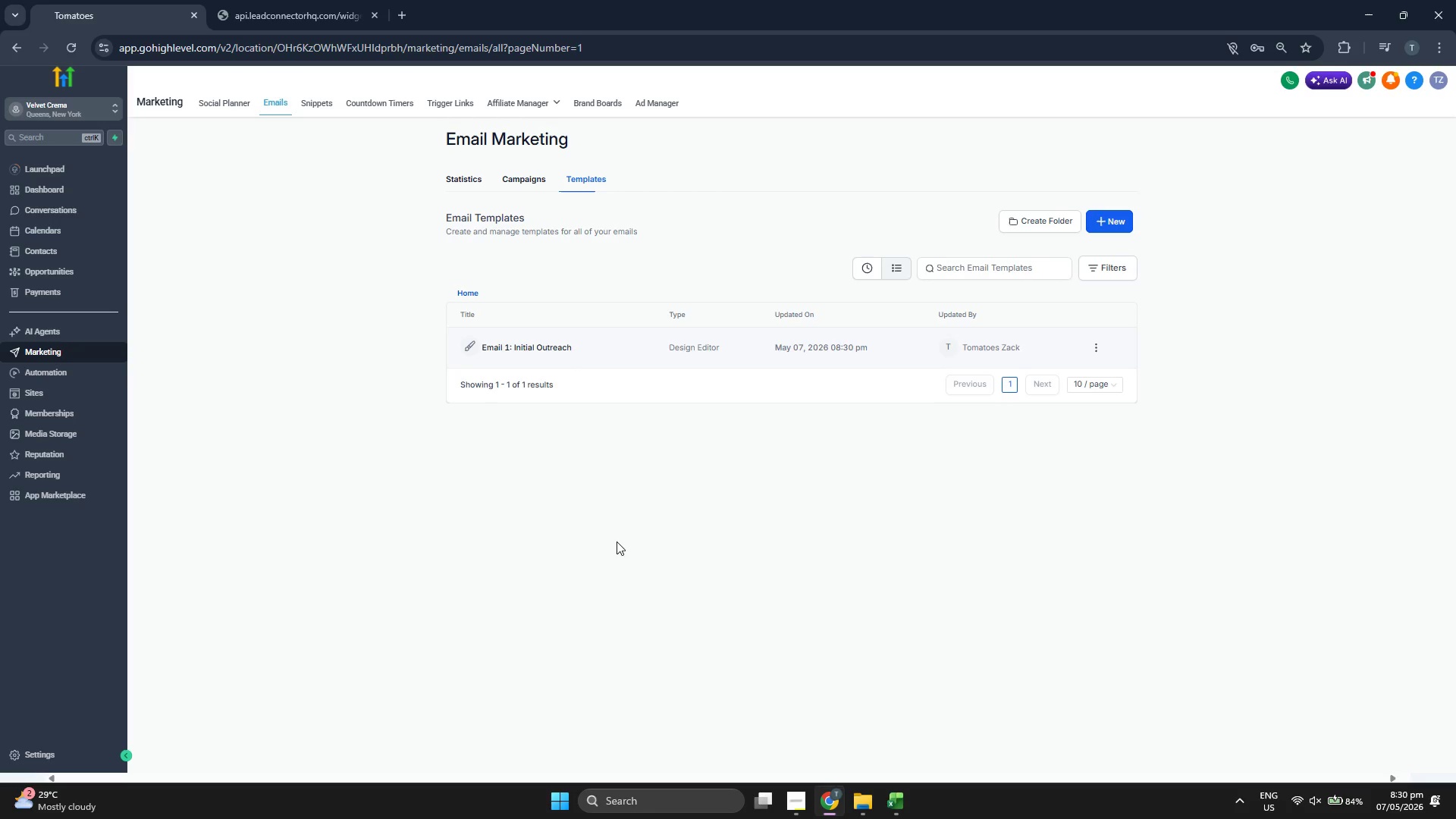 
wait(6.11)
 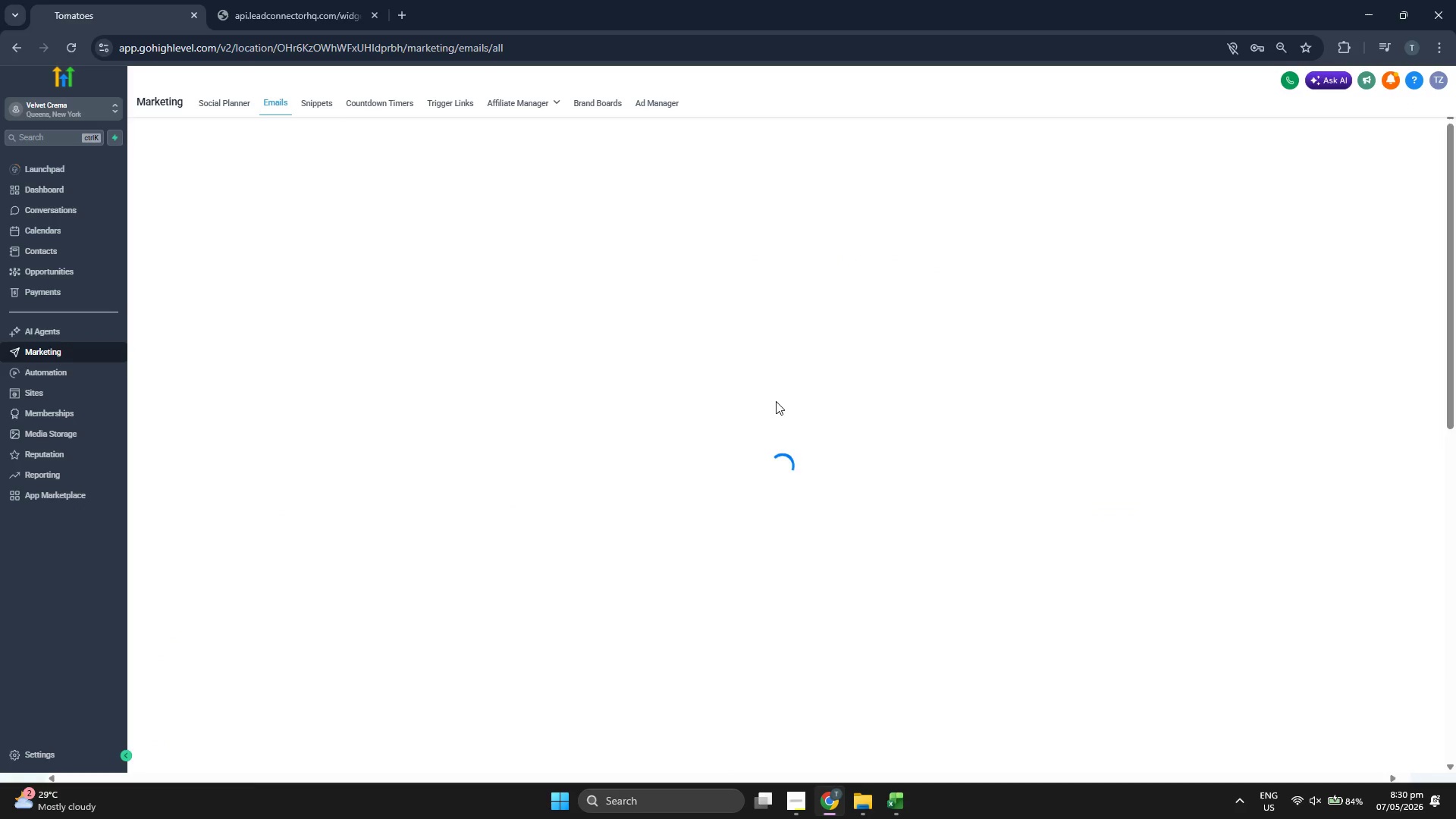 
left_click([799, 796])